 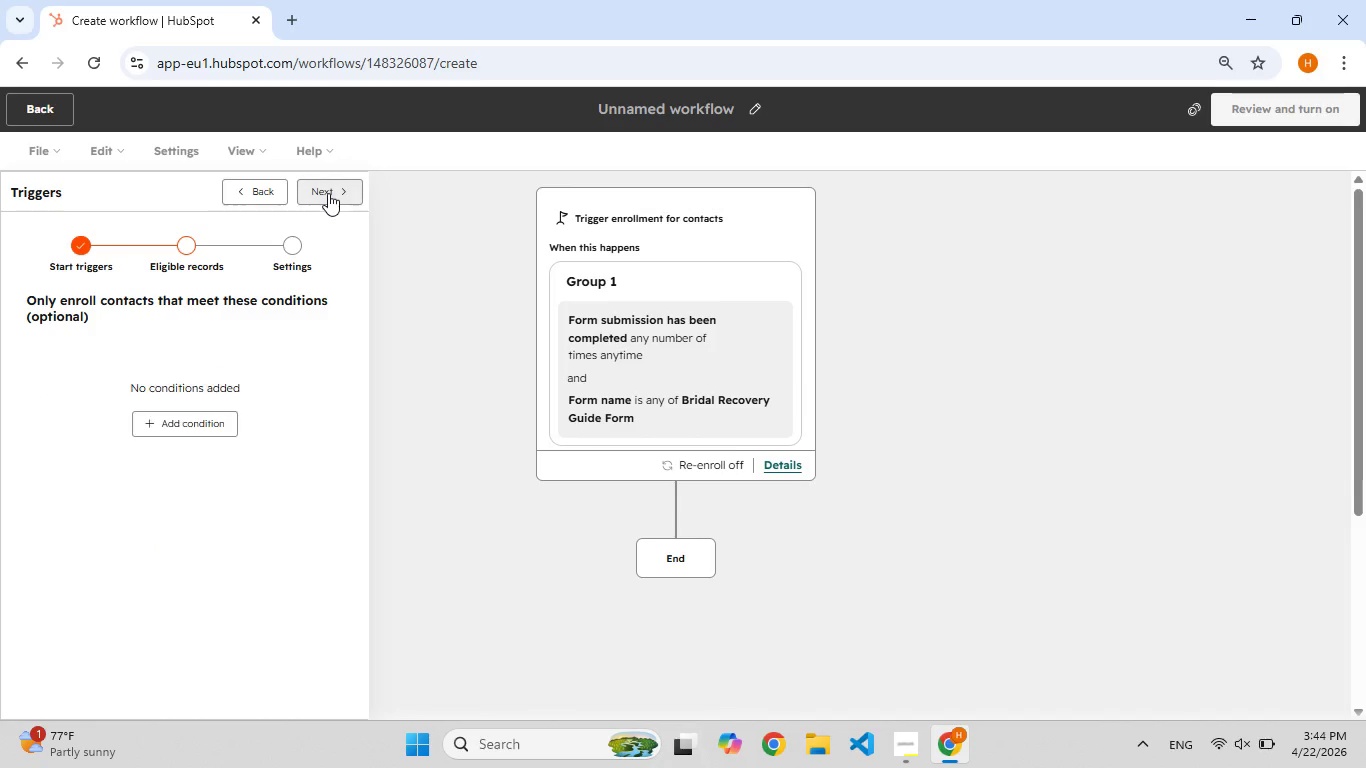 
left_click([328, 193])
 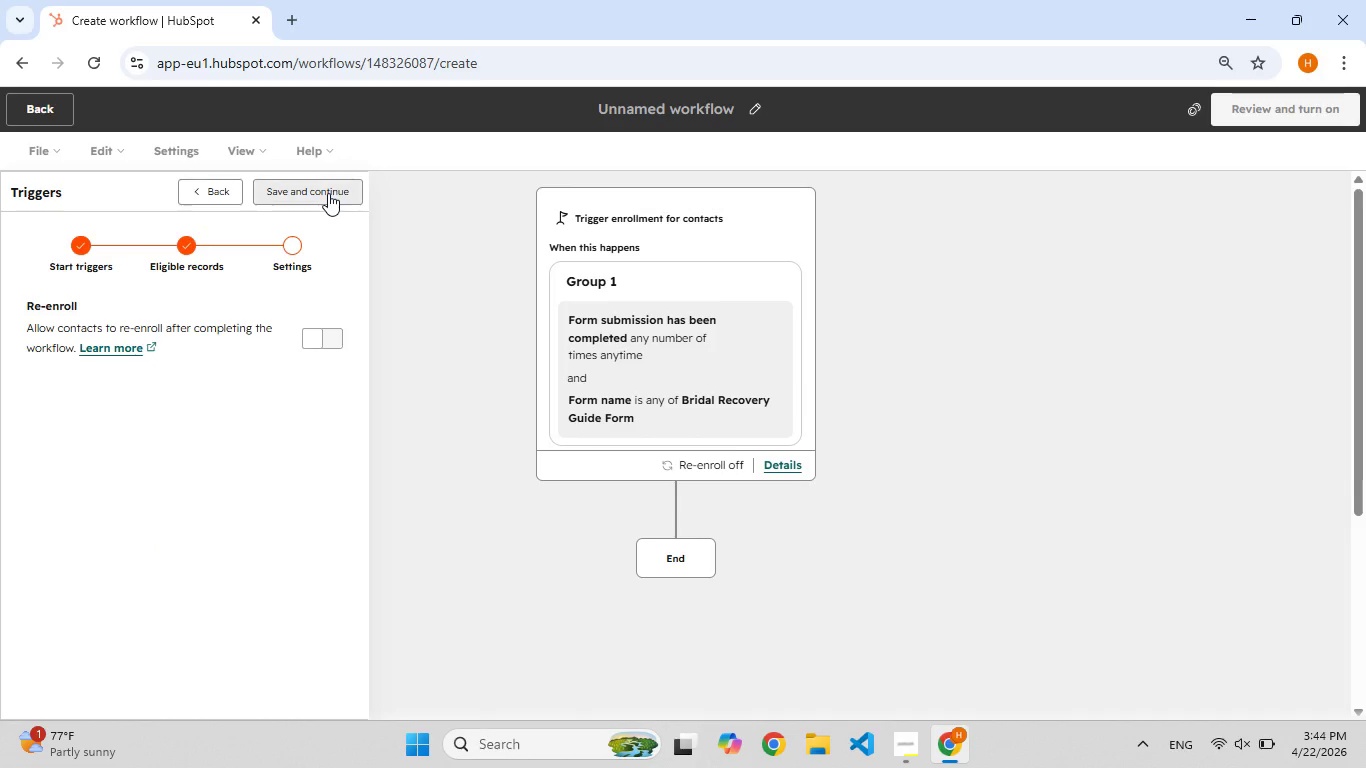 
left_click([328, 193])
 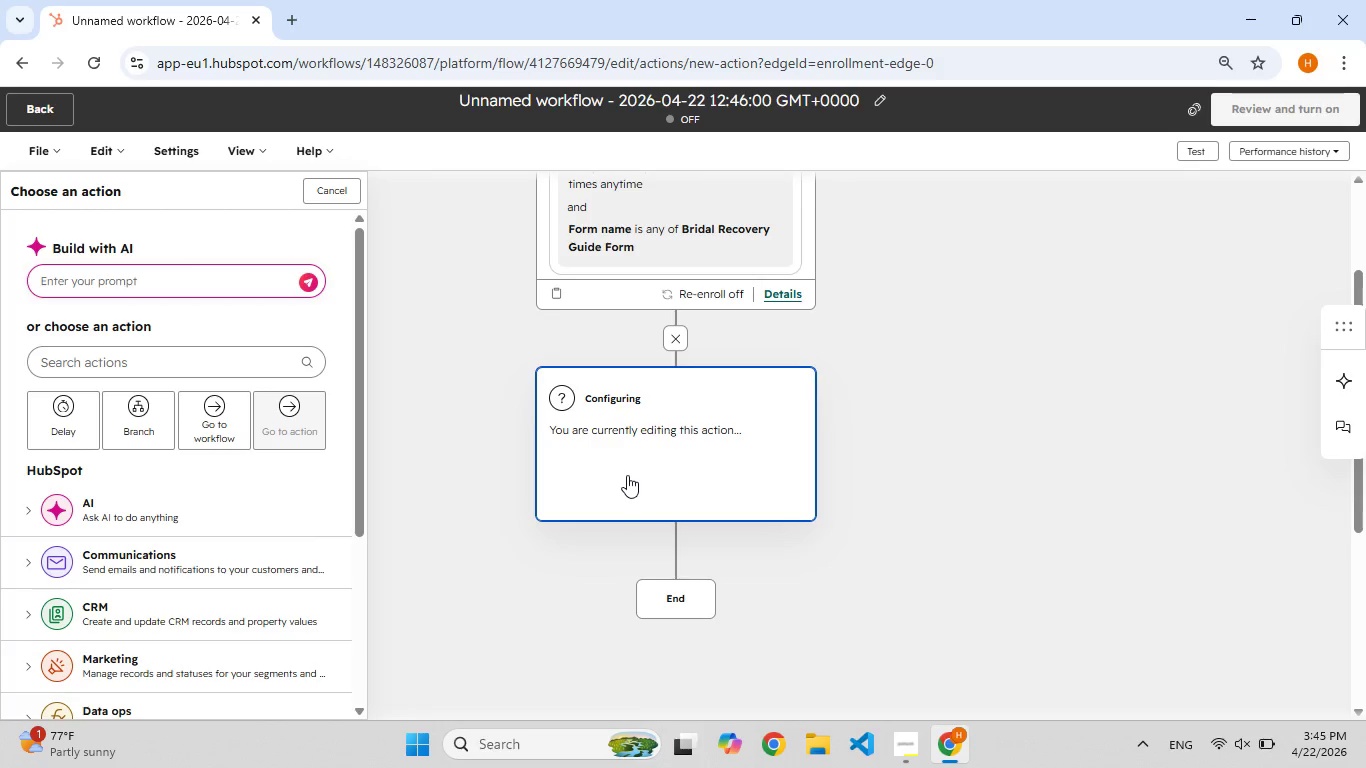 
wait(30.5)
 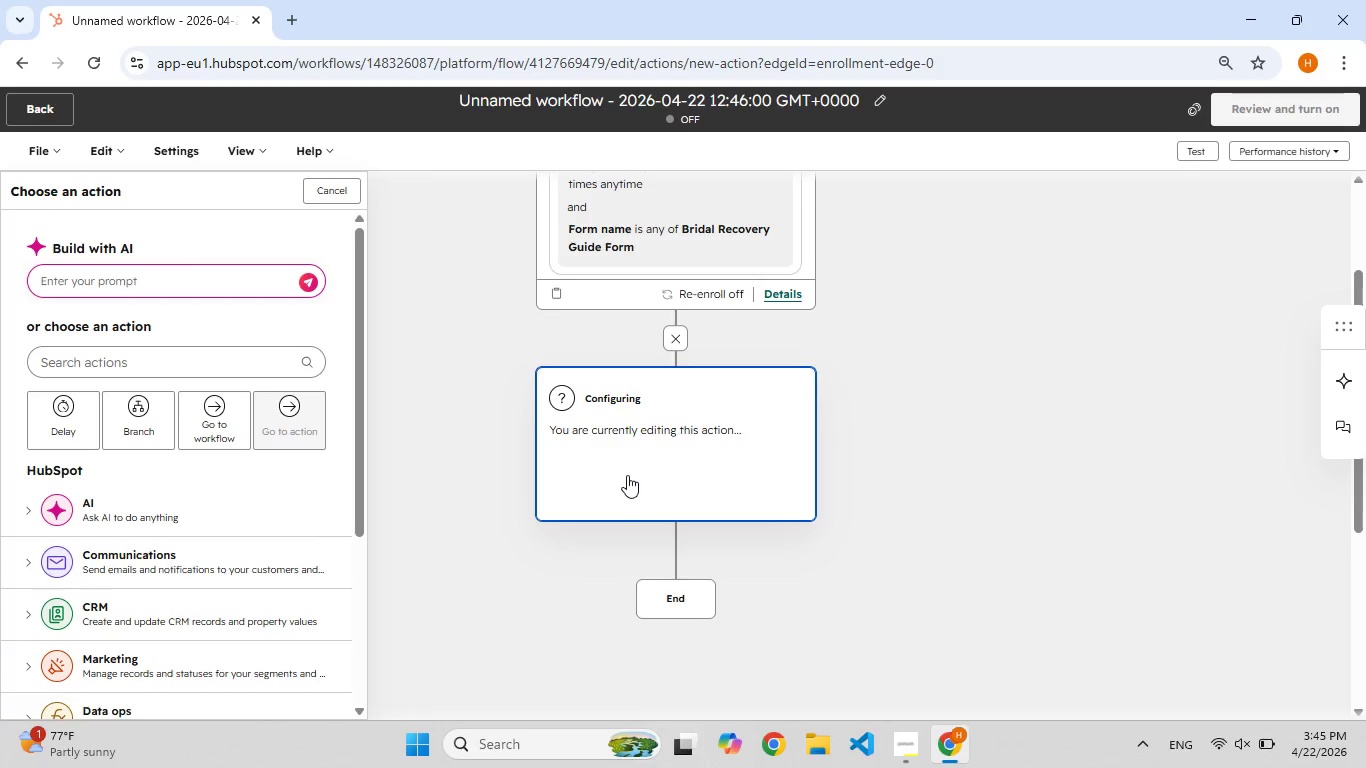 
left_click([67, 410])
 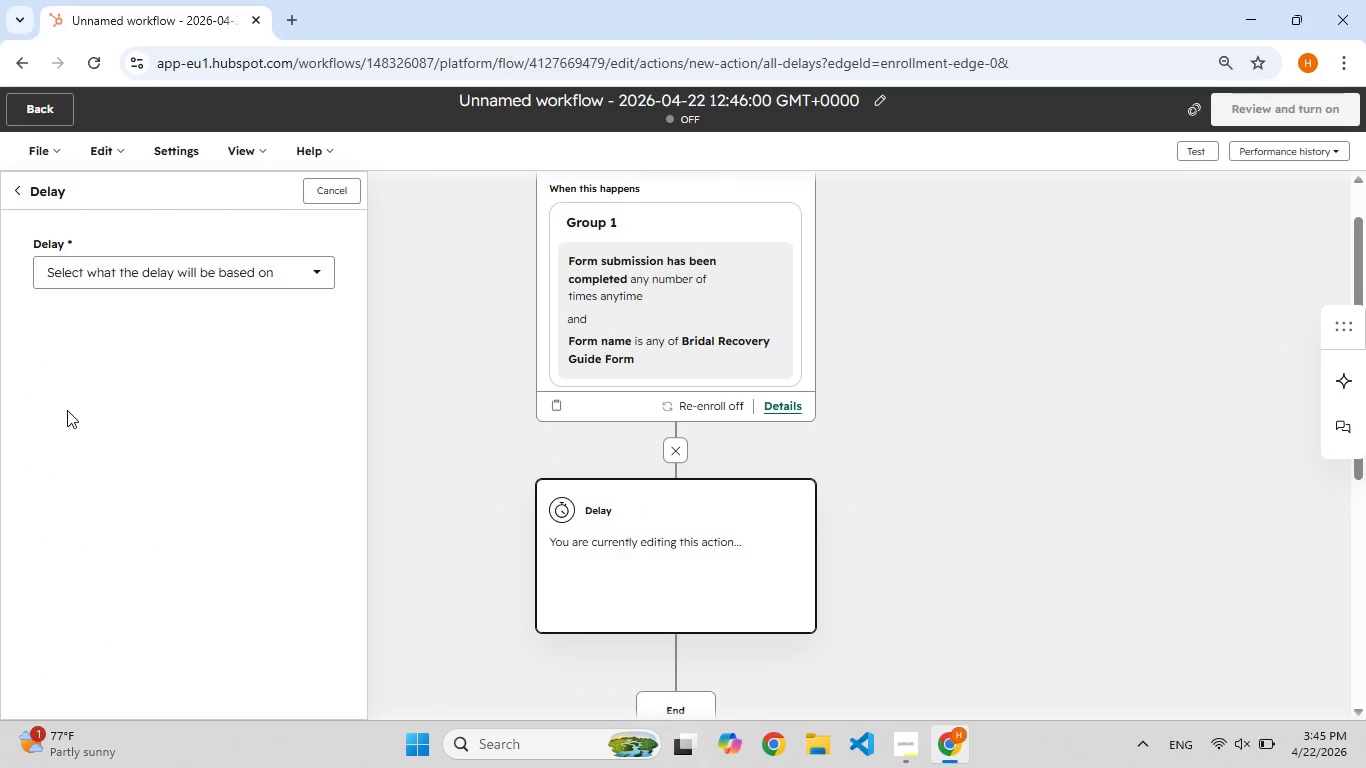 
wait(15.81)
 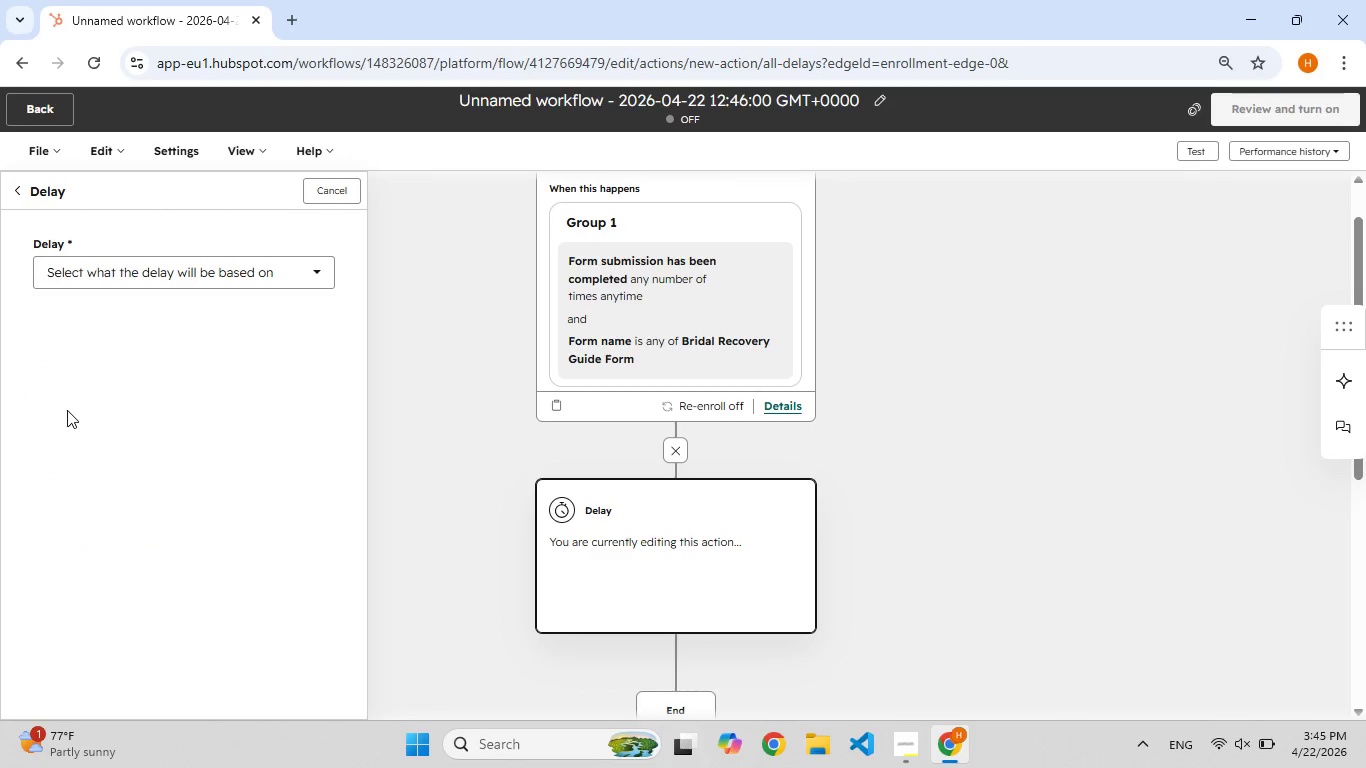 
left_click([249, 269])
 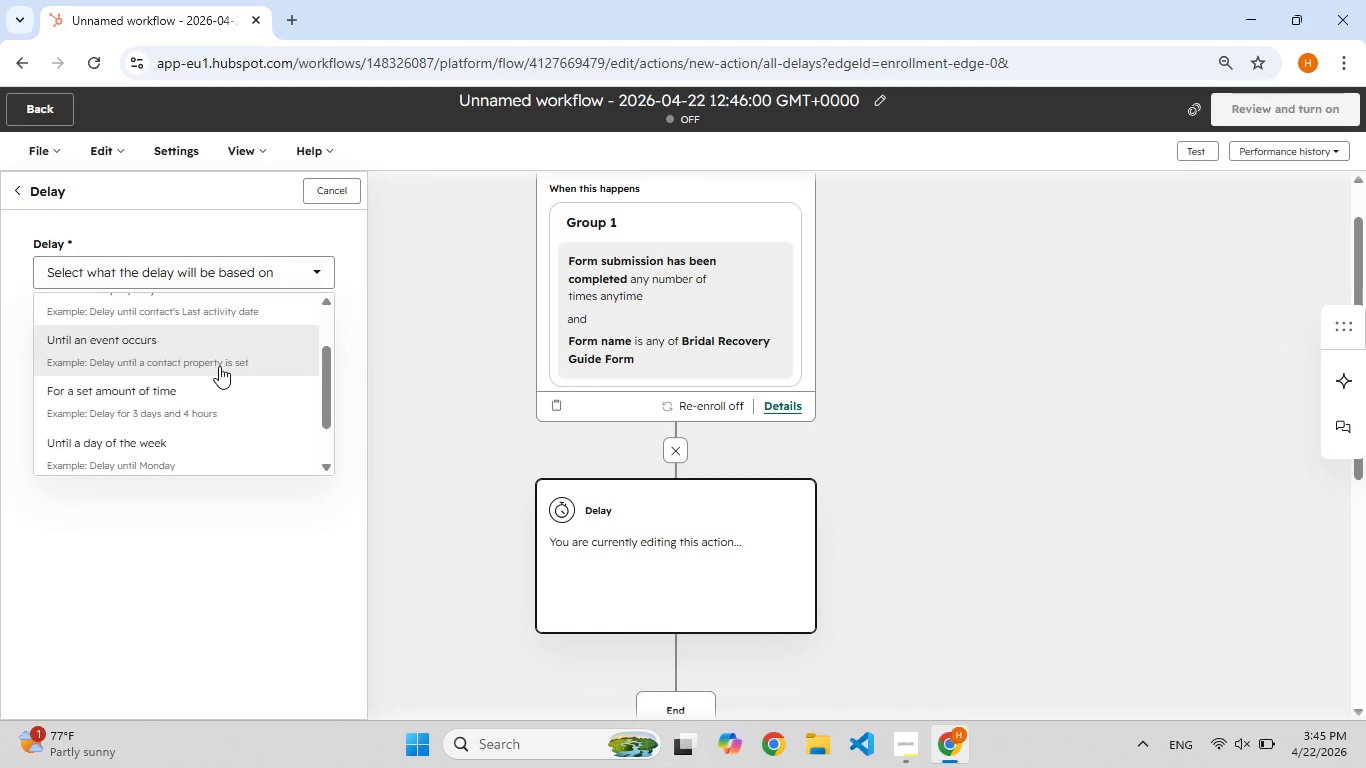 
wait(23.58)
 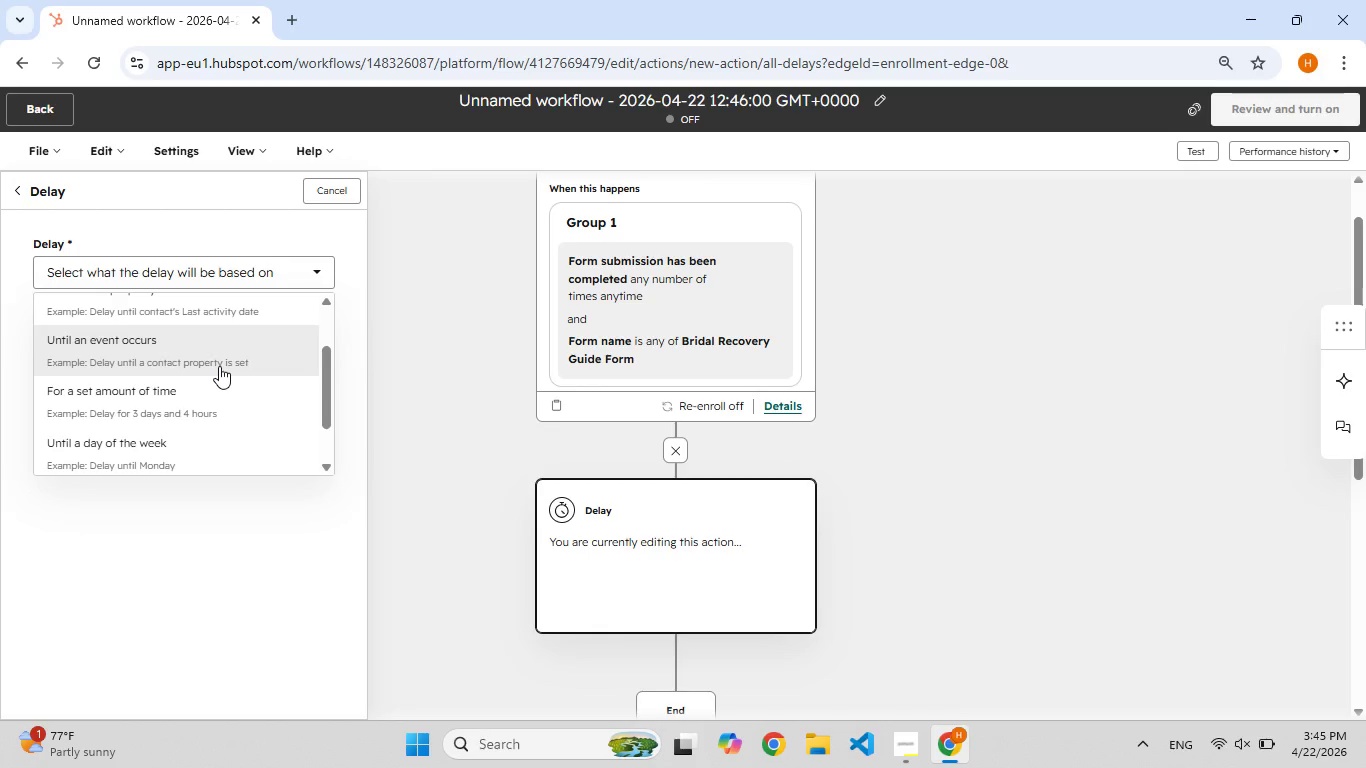 
left_click([202, 432])
 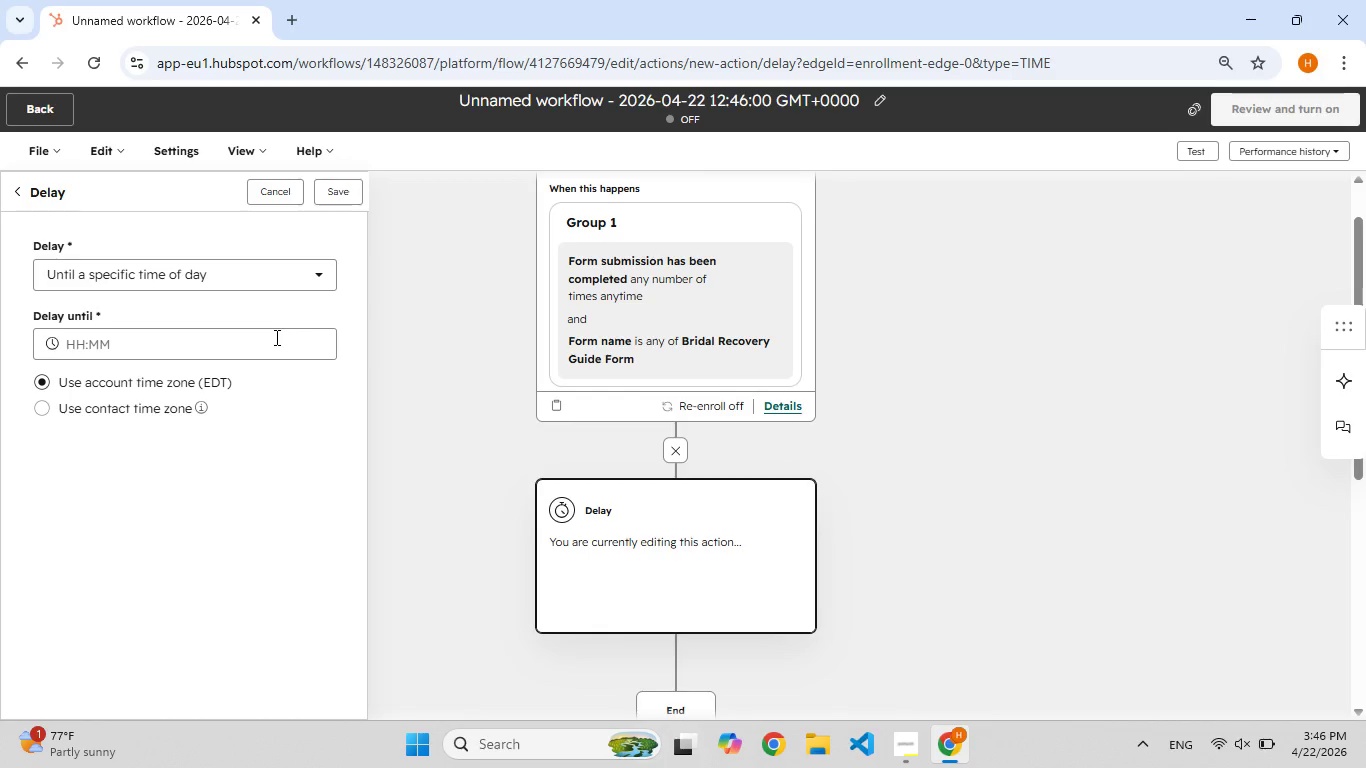 
wait(21.66)
 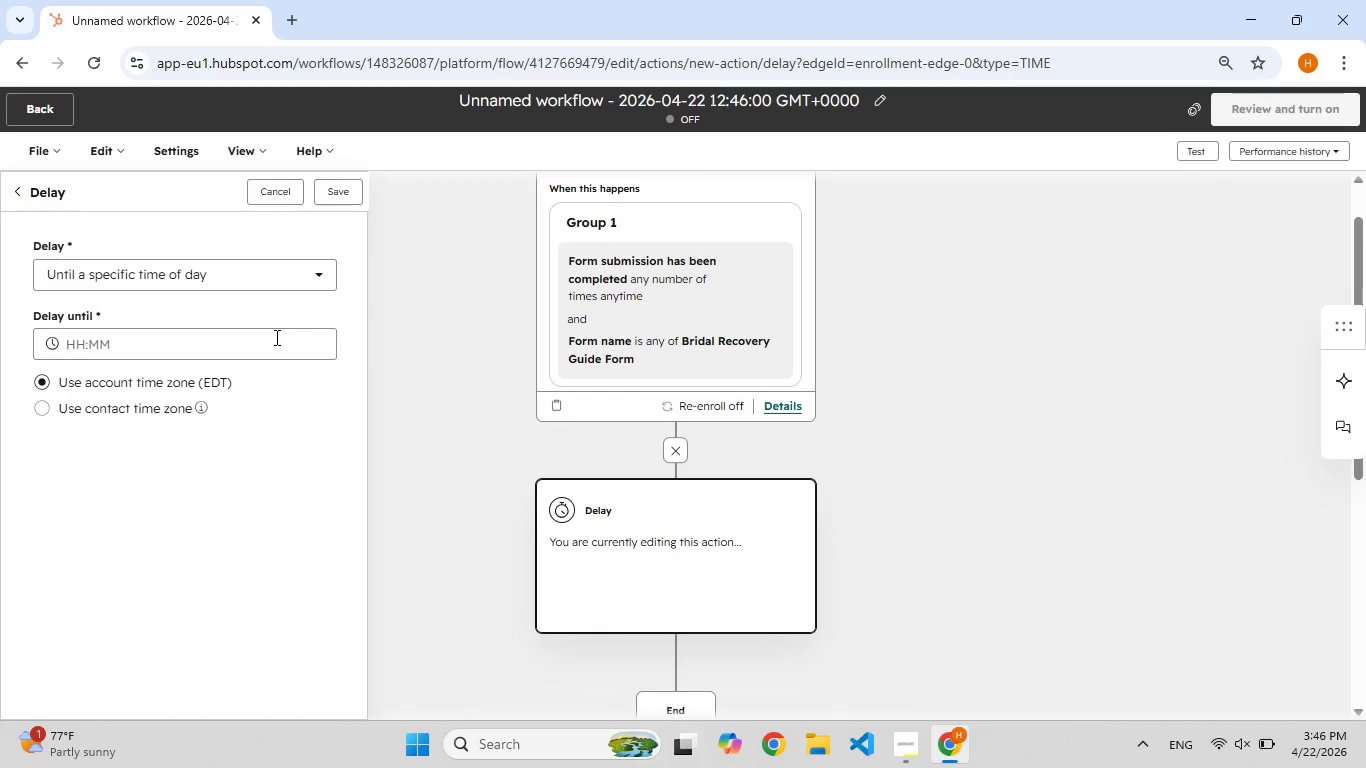 
left_click([275, 337])
 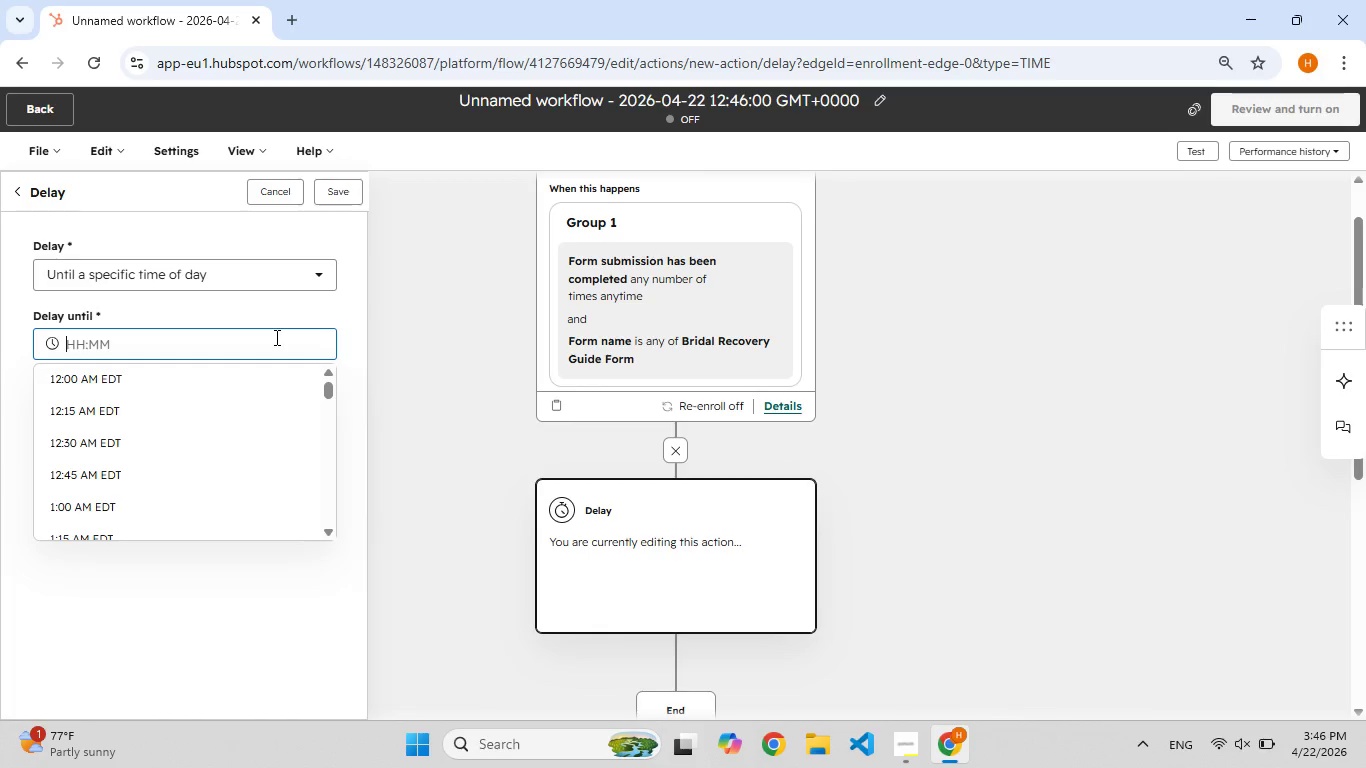 
wait(5.78)
 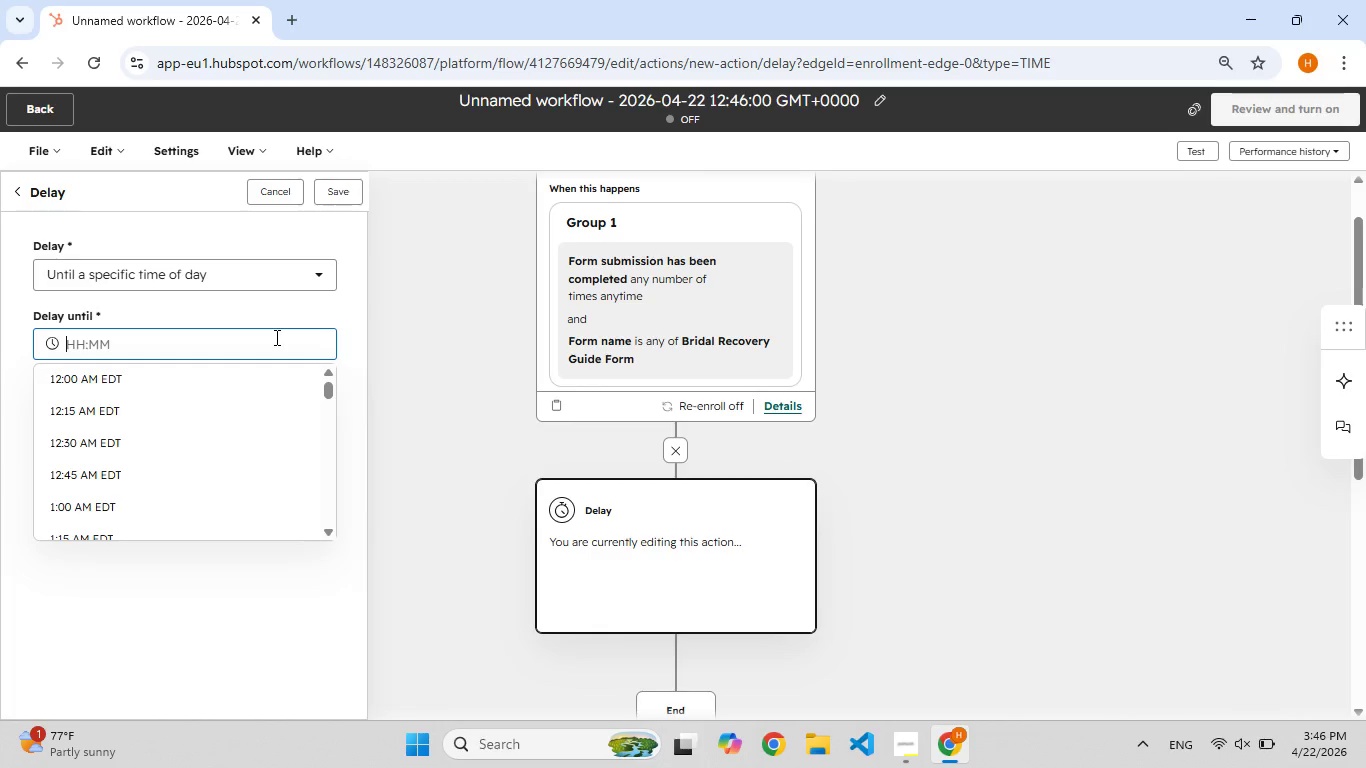 
type(14)
 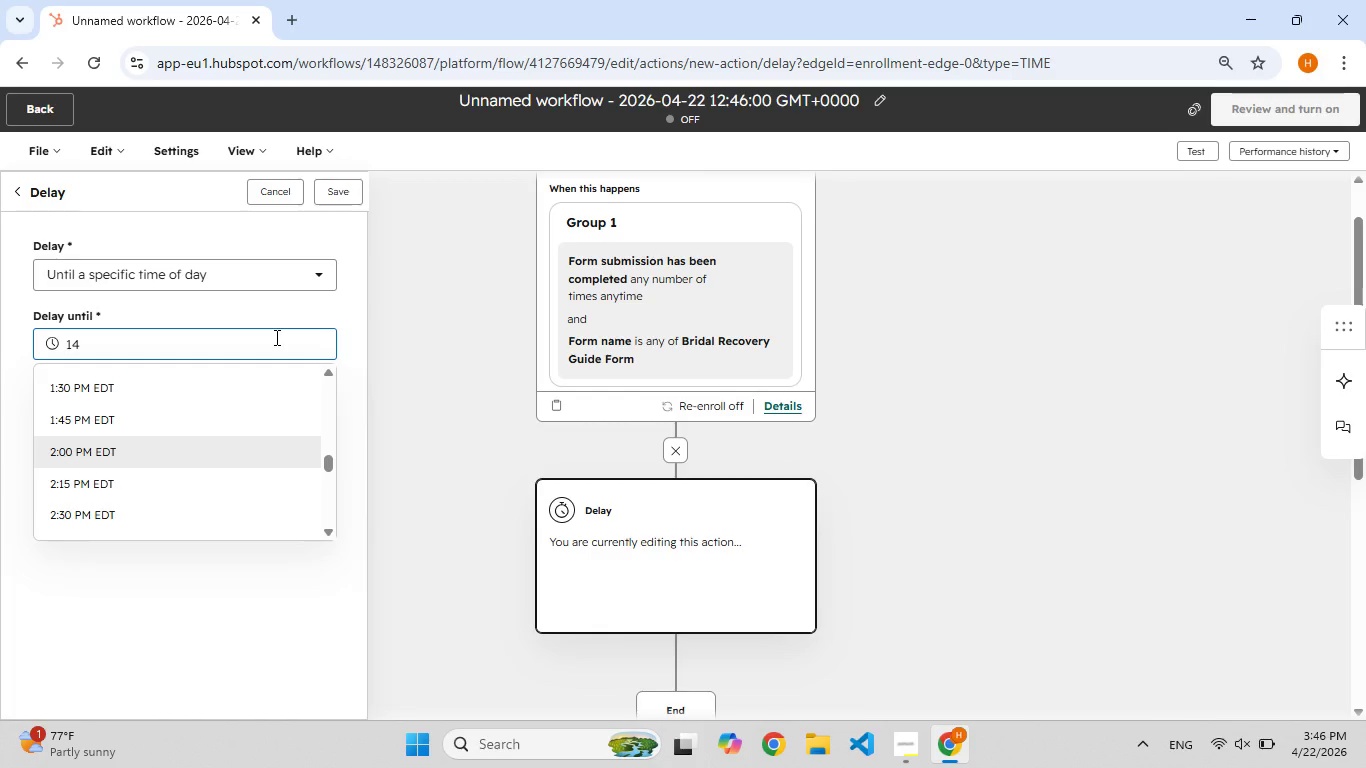 
wait(6.61)
 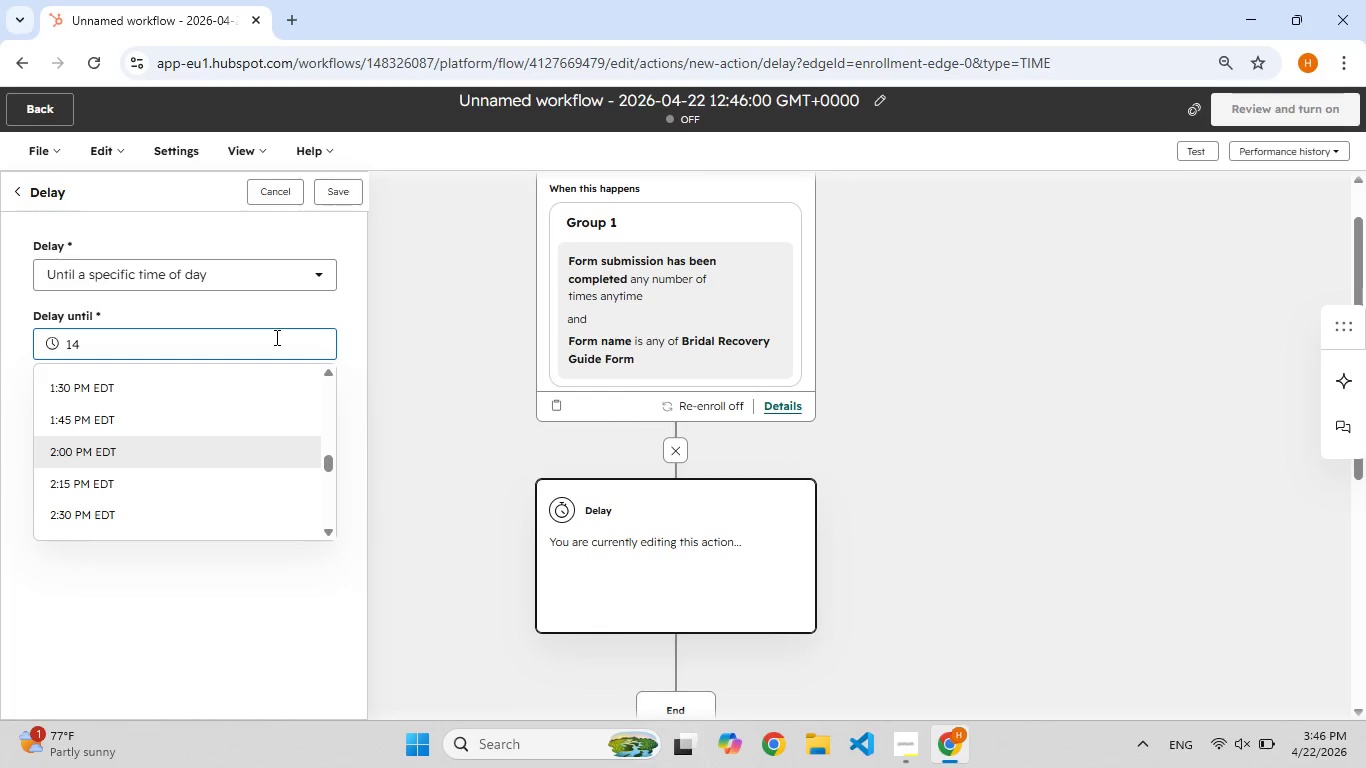 
type([F9])
key(Backspace)
type([F9])
key(Backspace)
type(10)
 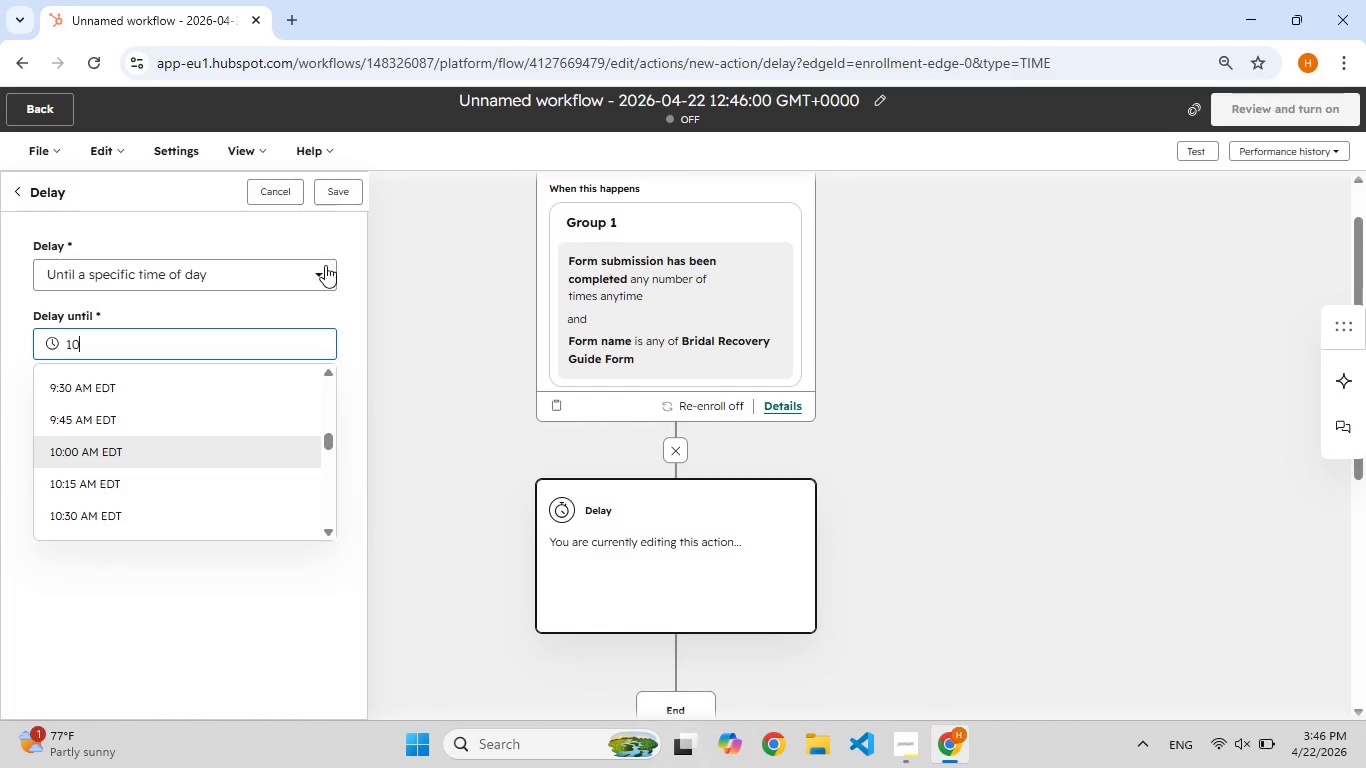 
left_click([320, 273])
 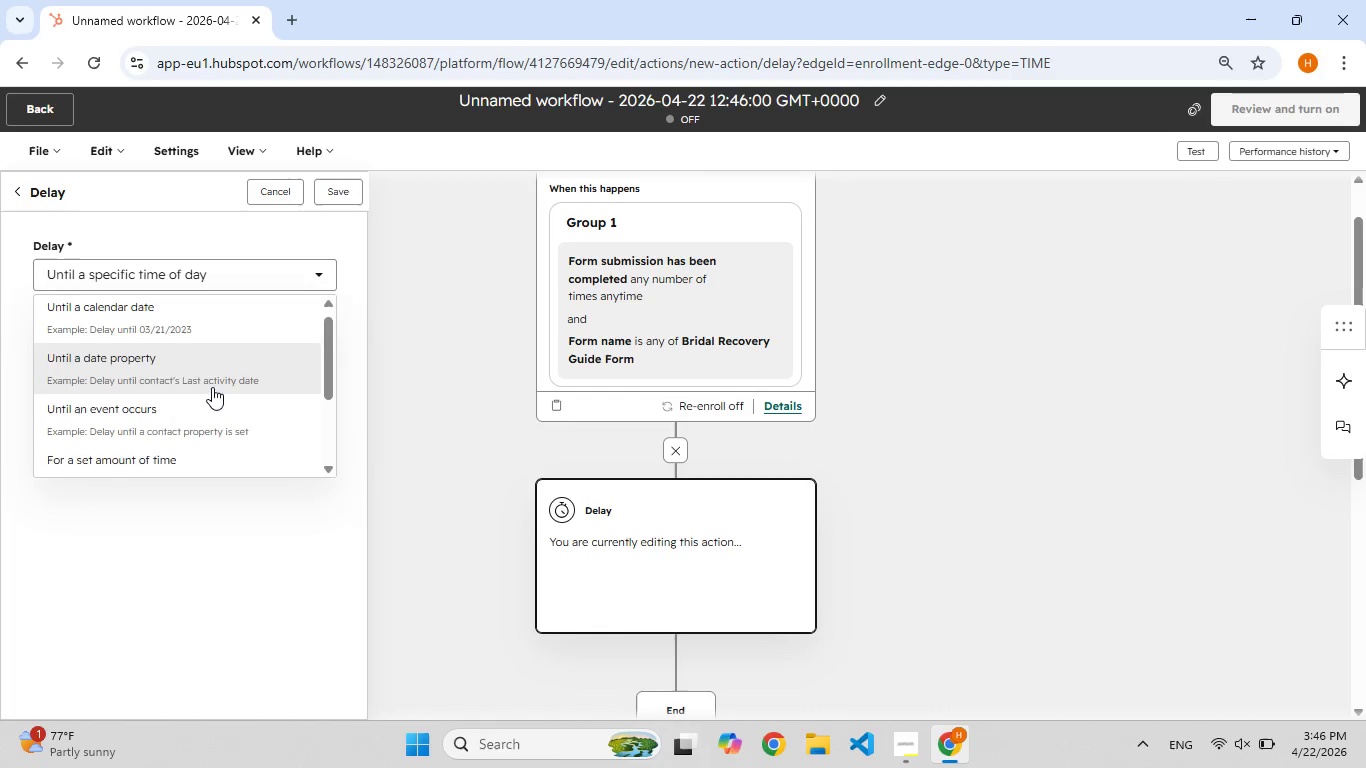 
wait(12.34)
 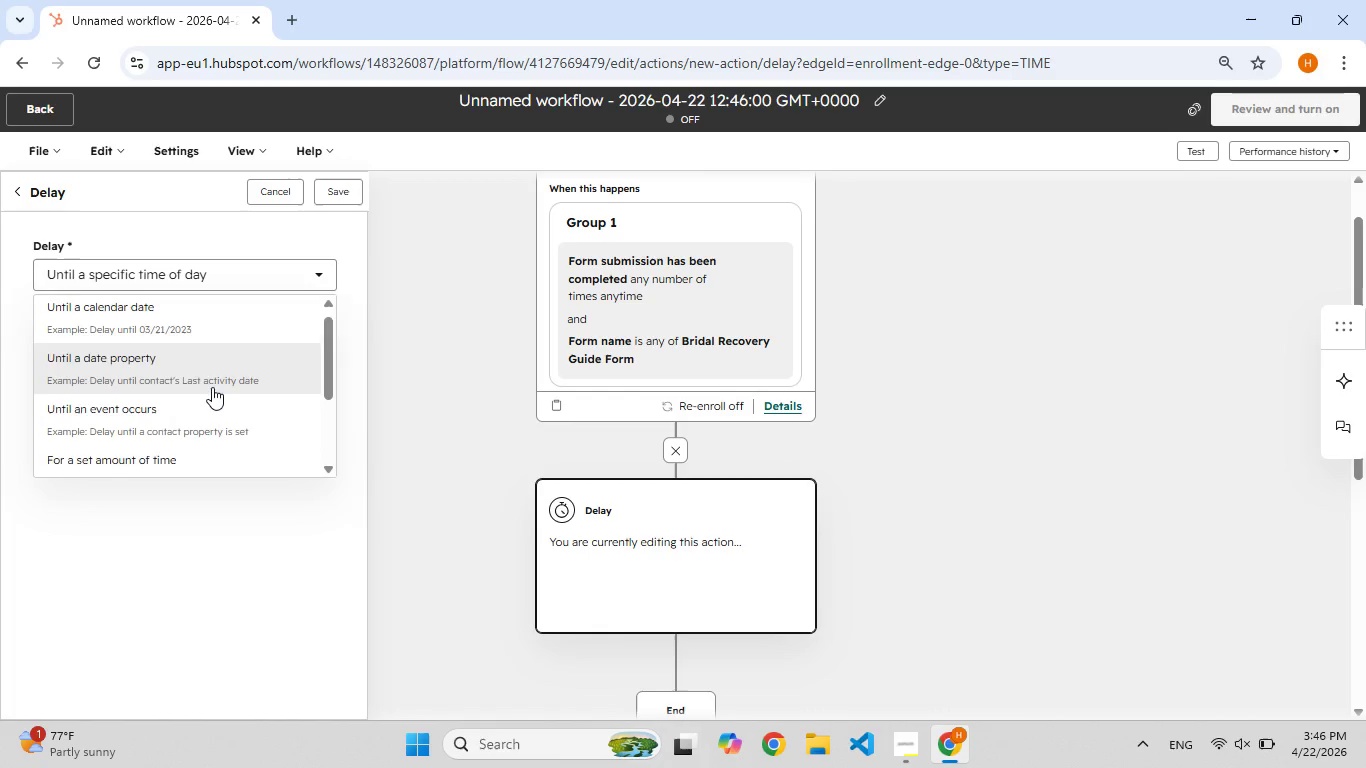 
scroll: coordinate [183, 437], scroll_direction: down, amount: 2.0
 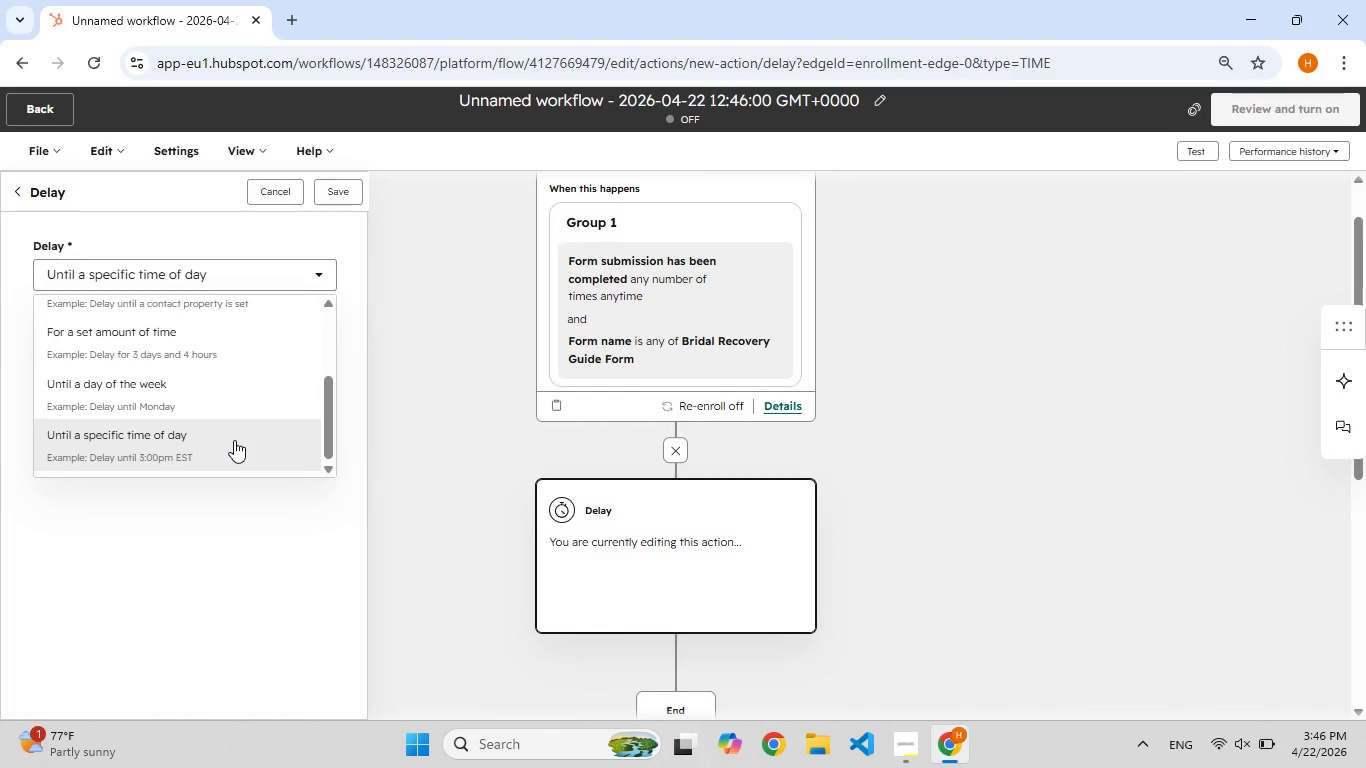 
mouse_move([216, 376])
 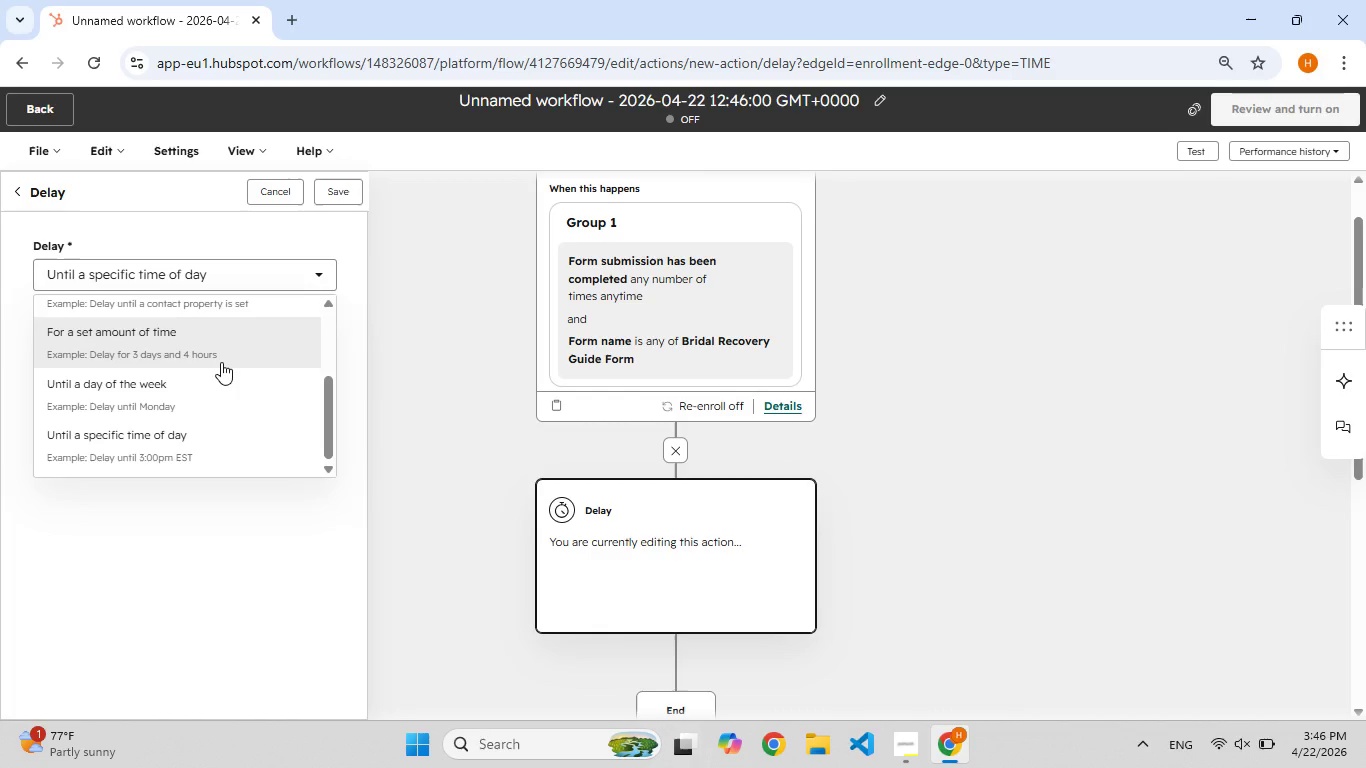 
left_click([221, 362])
 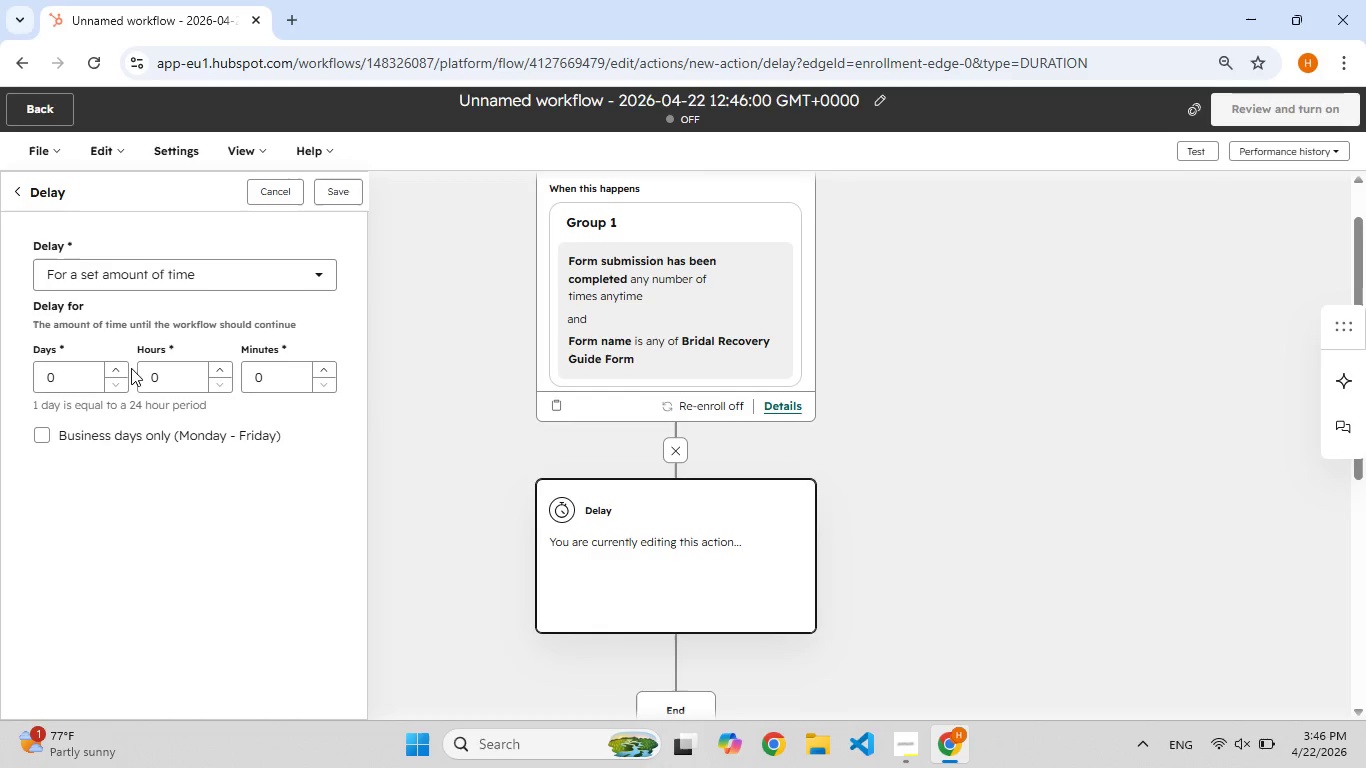 
left_click([70, 373])
 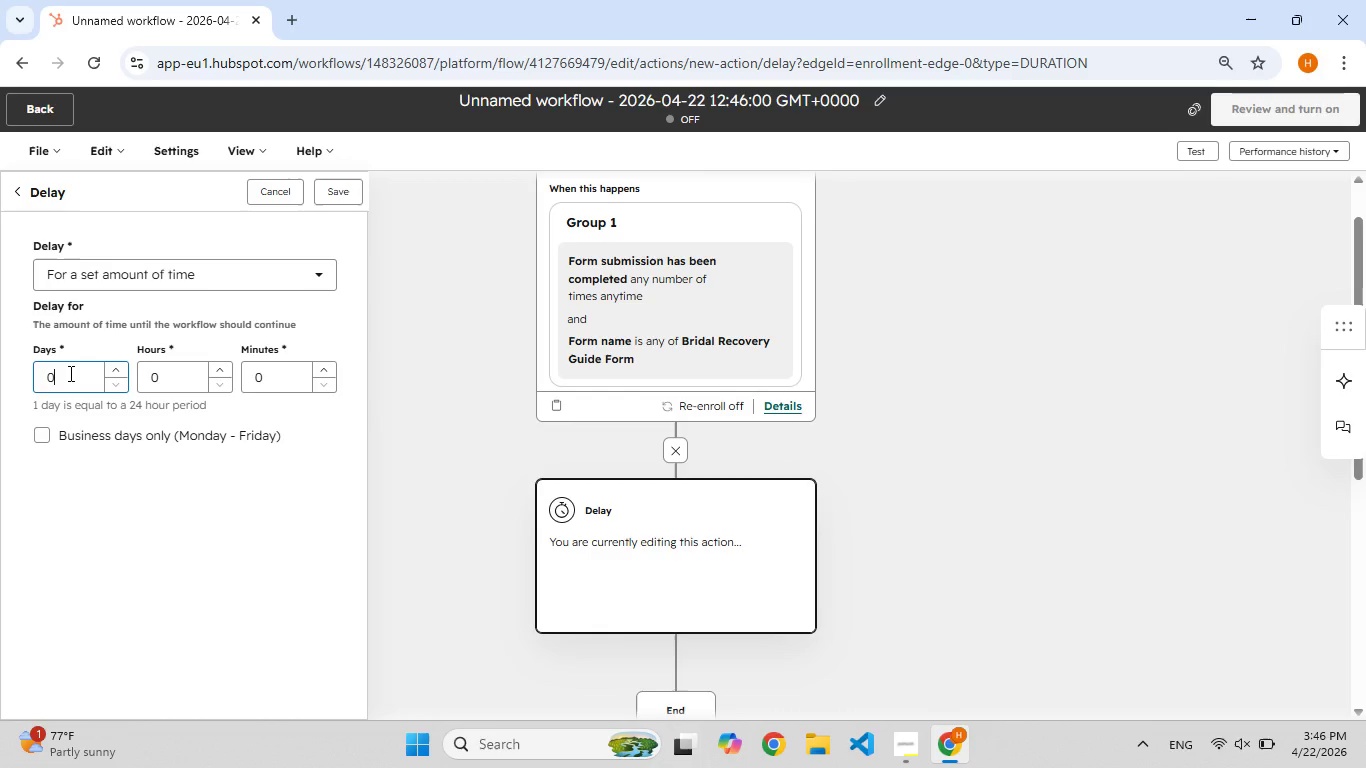 
key(Backspace)
type([F9]14)
 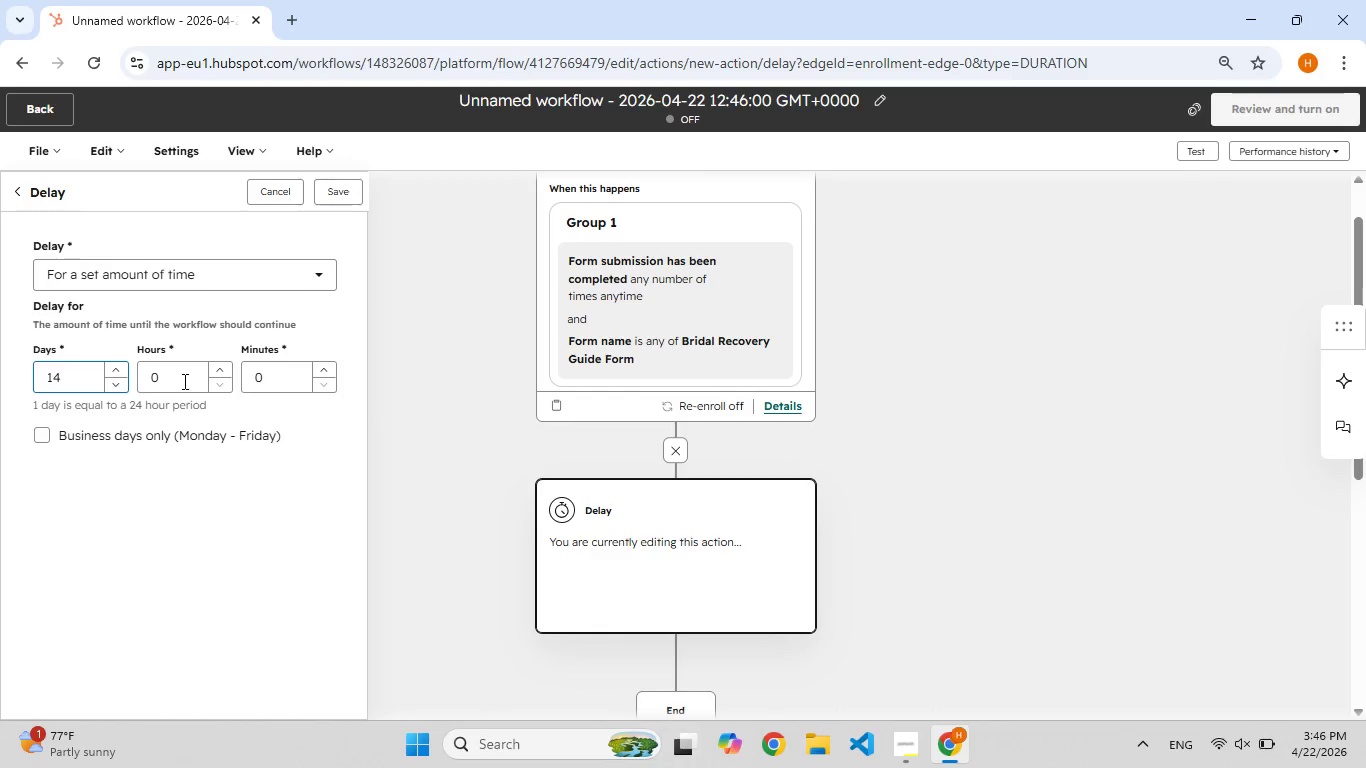 
left_click([183, 381])
 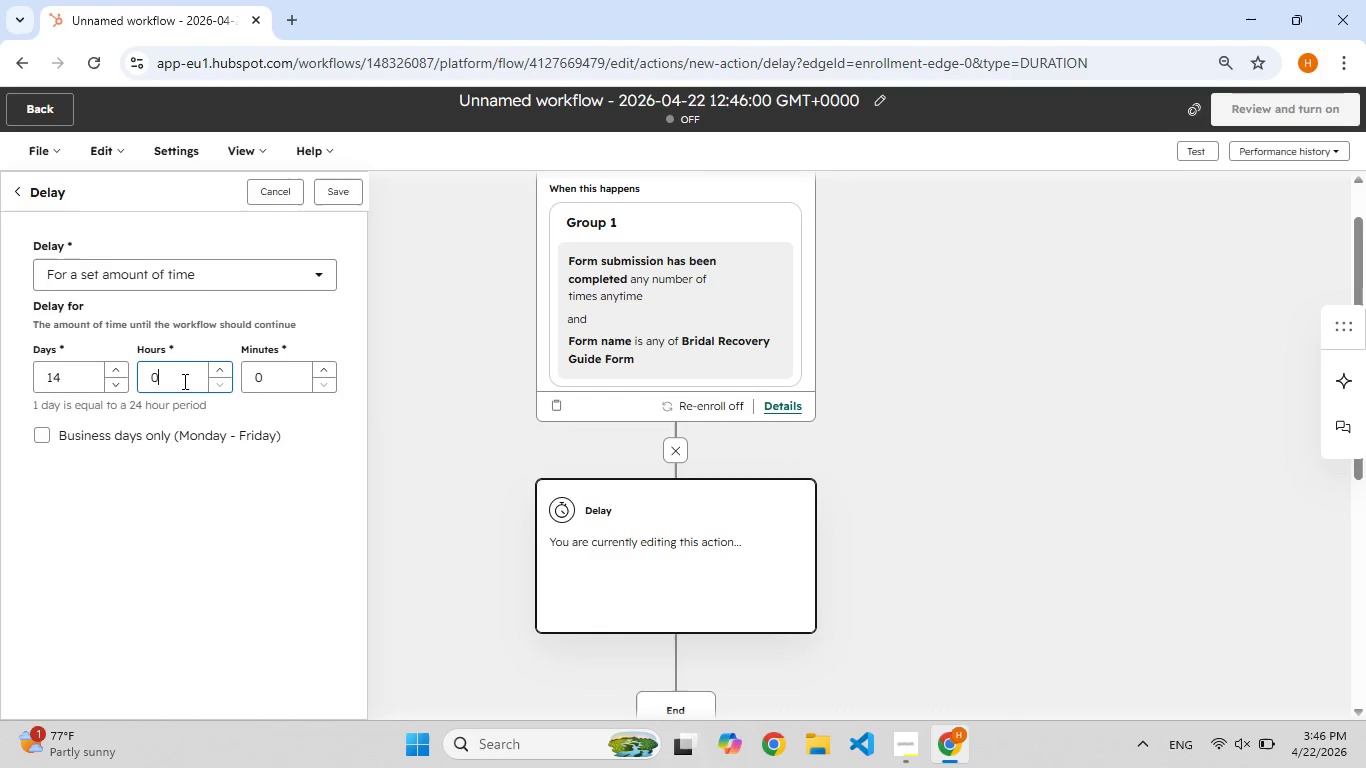 
key(Backspace)
type([F9]10)
 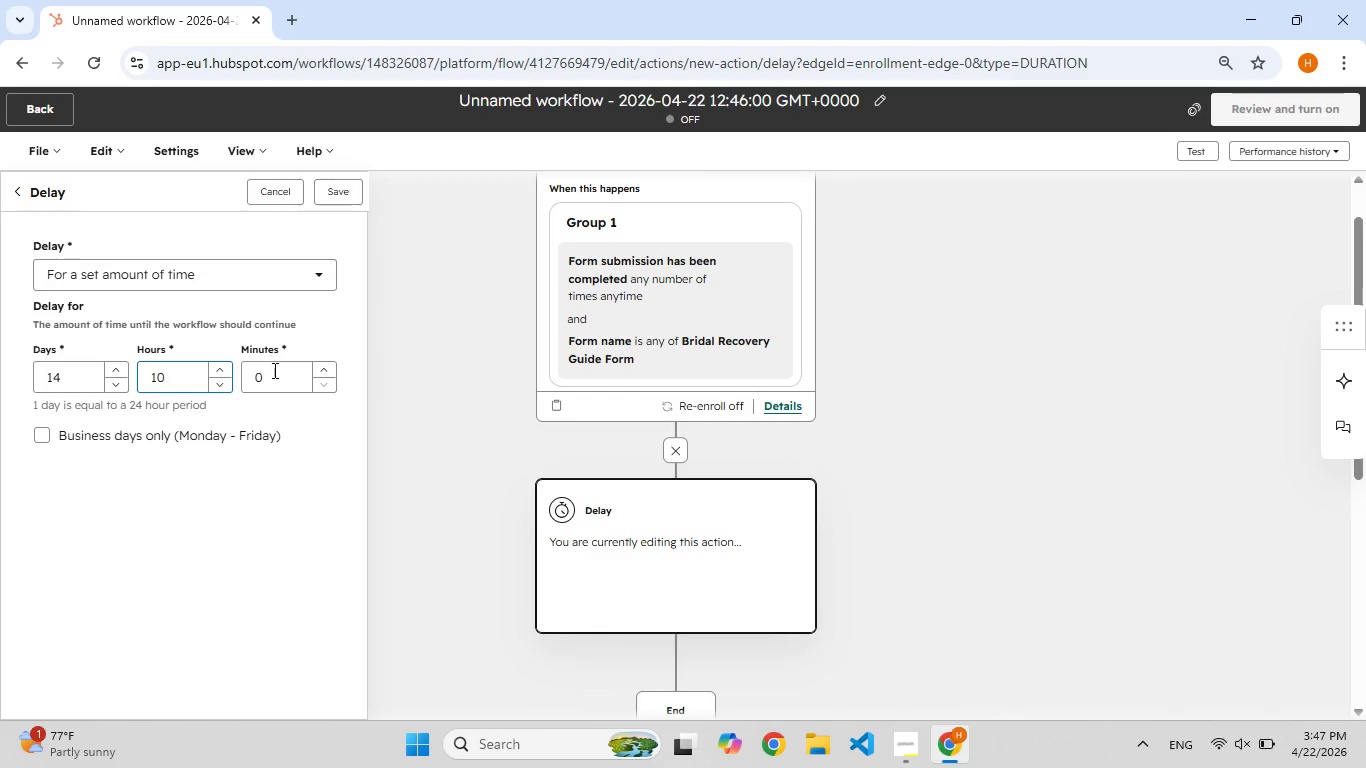 
left_click([274, 372])
 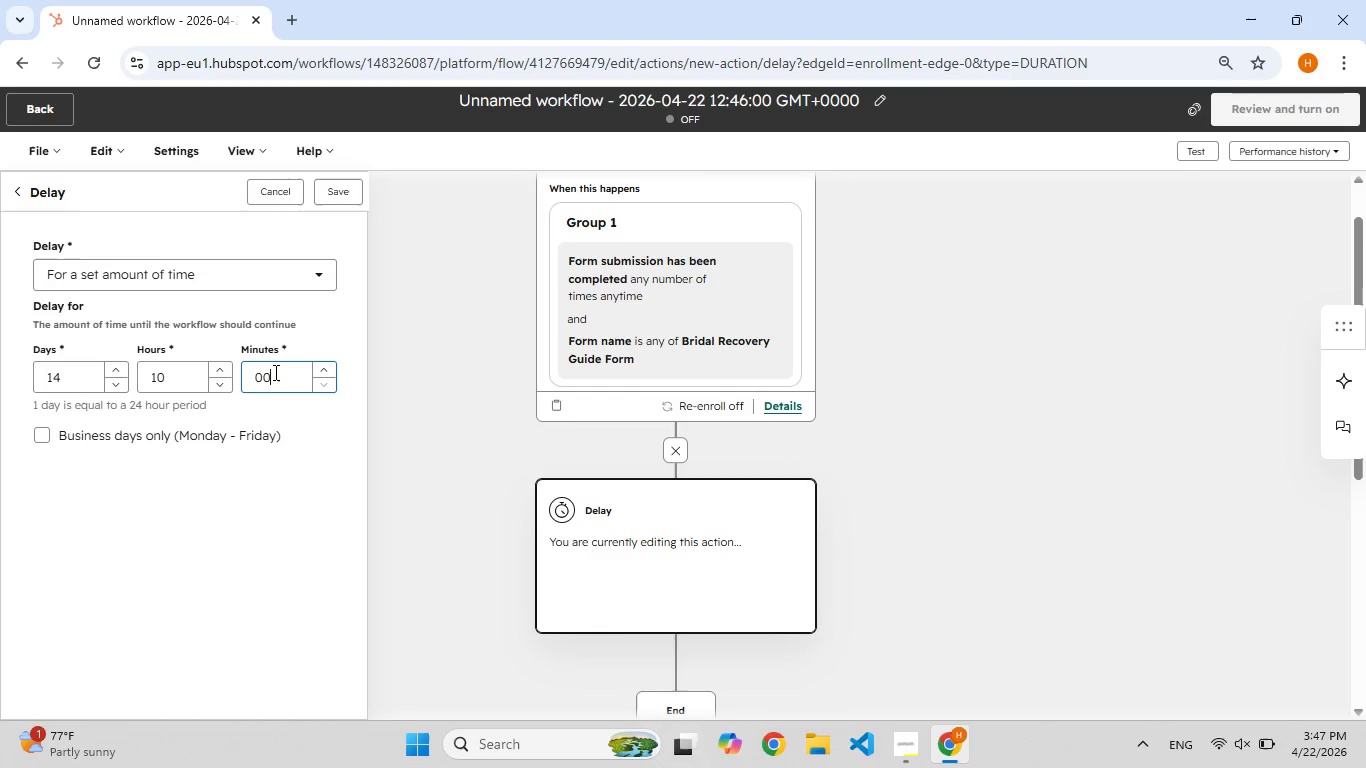 
key(0)
 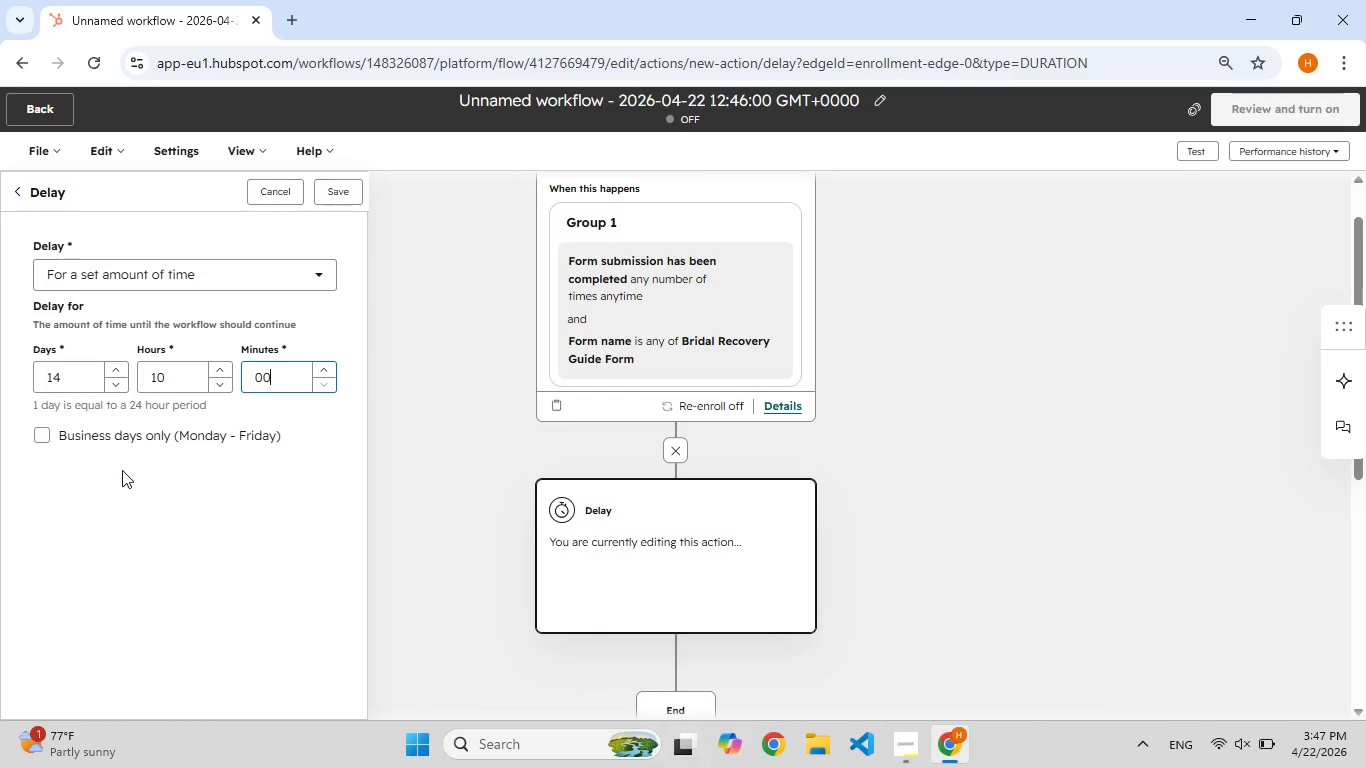 
left_click([122, 470])
 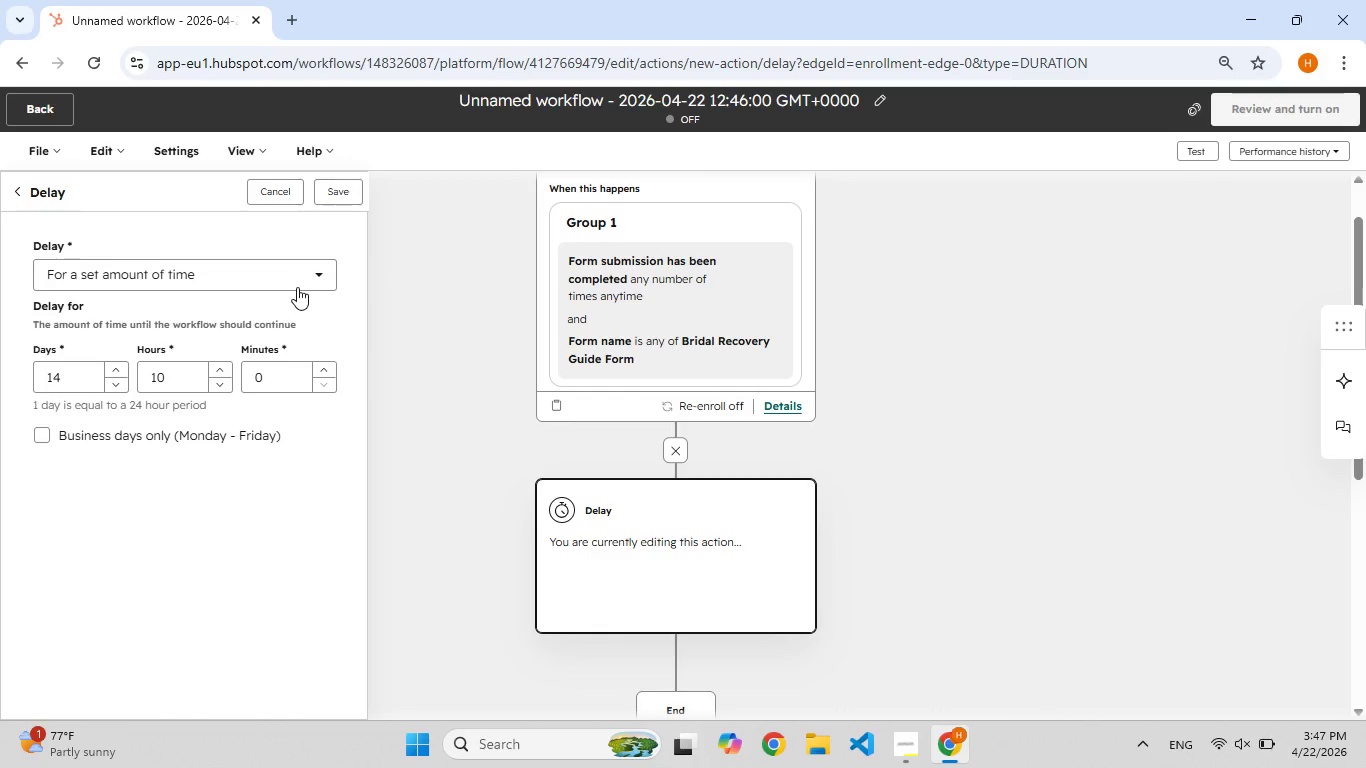 
left_click([297, 281])
 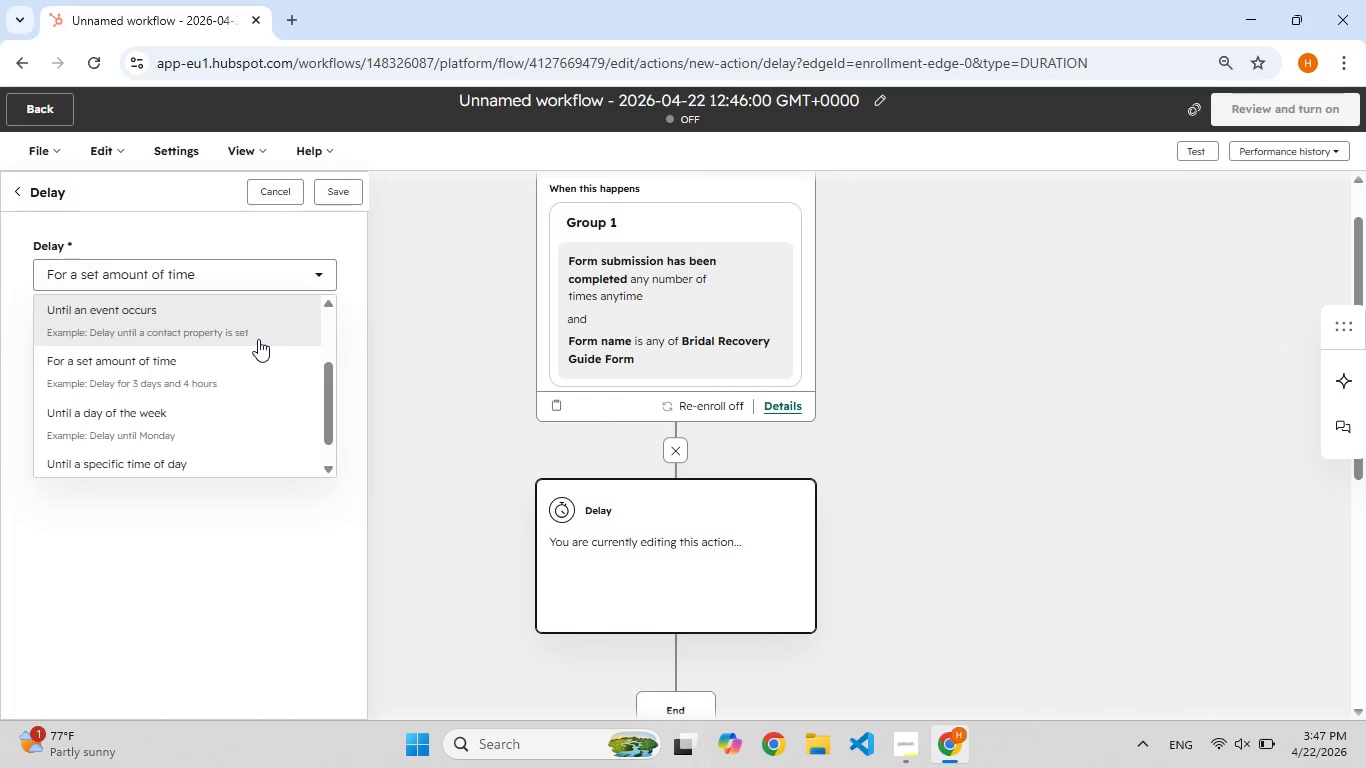 
scroll: coordinate [255, 334], scroll_direction: up, amount: 3.0
 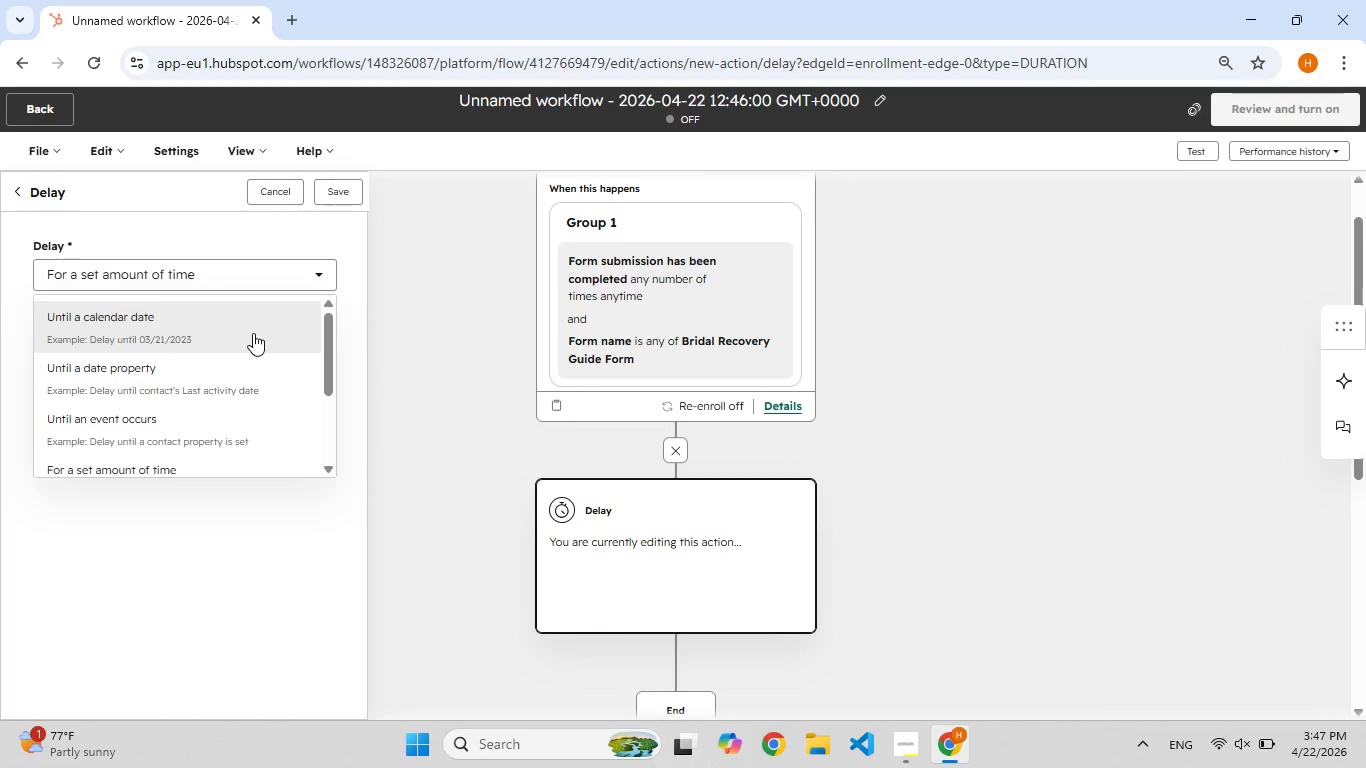 
mouse_move([251, 358])
 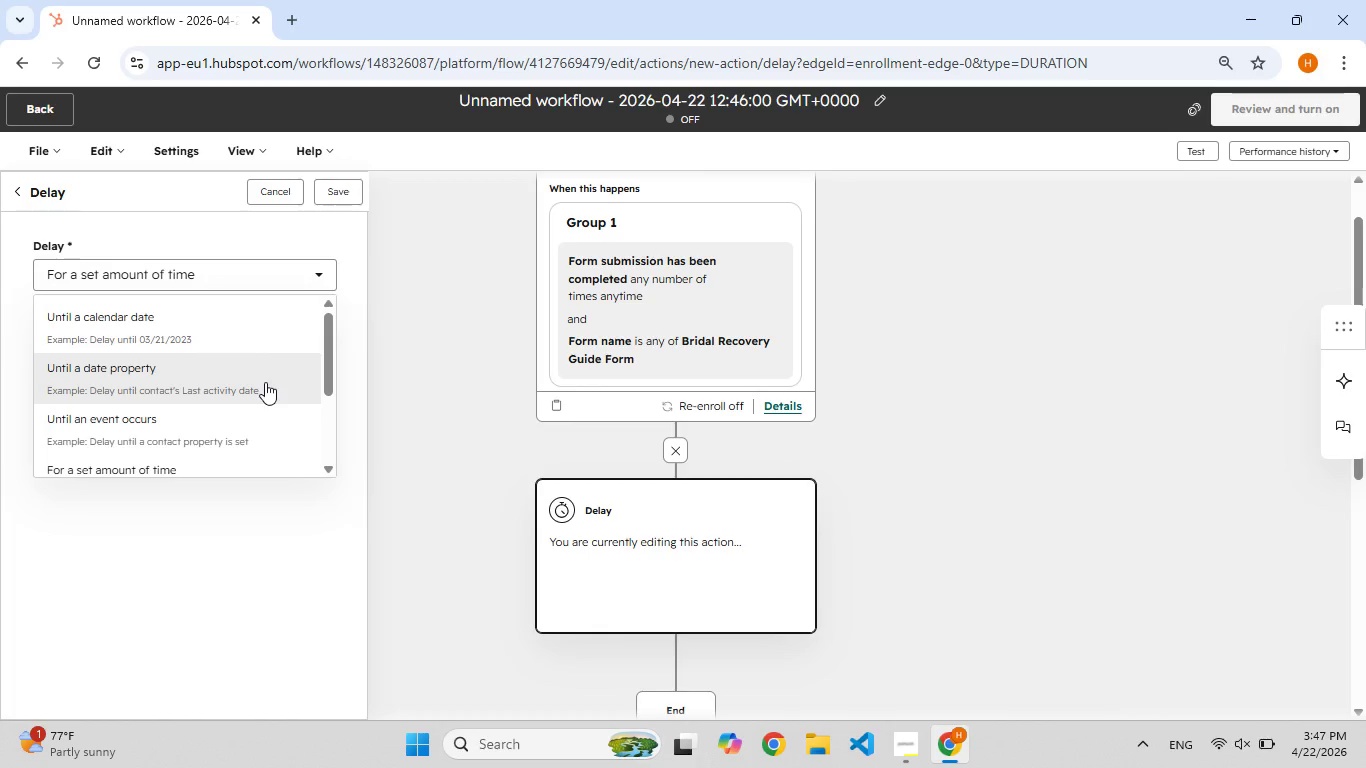 
scroll: coordinate [265, 382], scroll_direction: down, amount: 2.0
 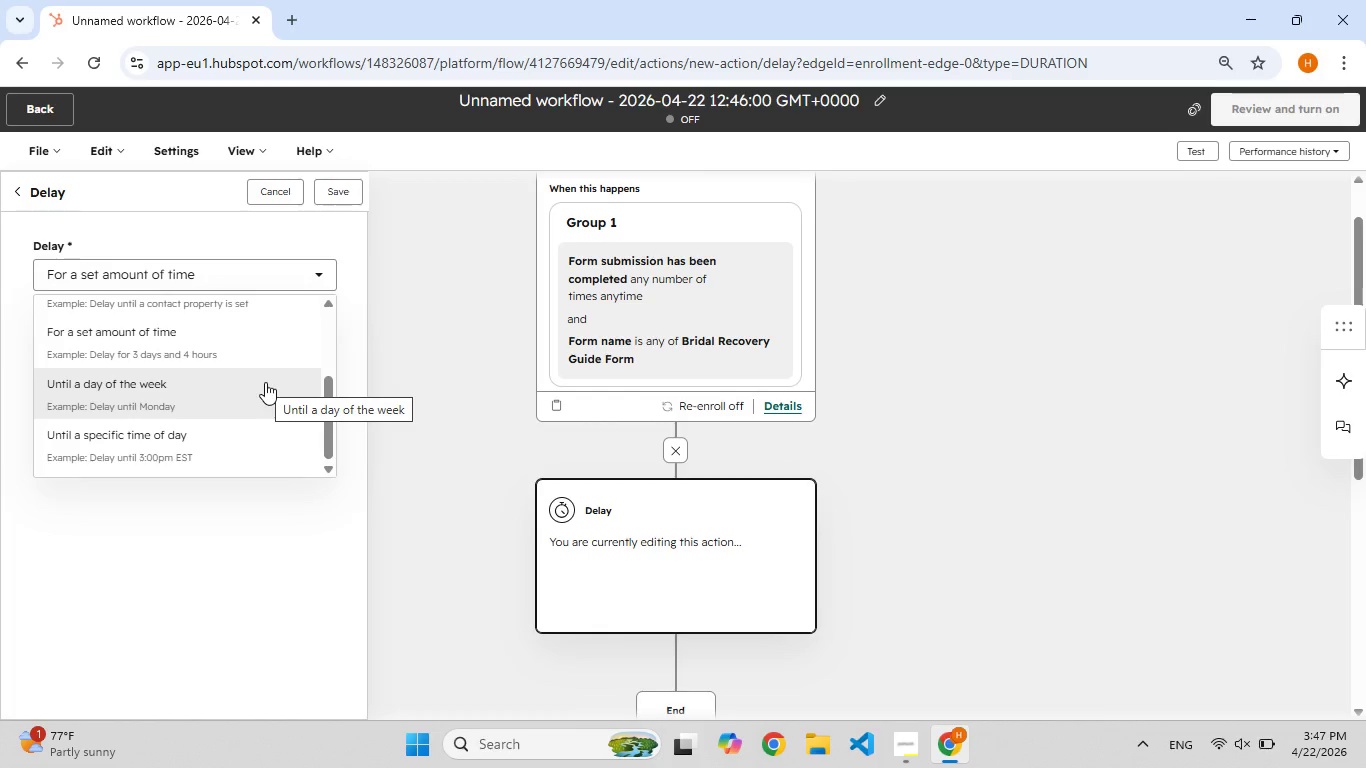 
wait(8.5)
 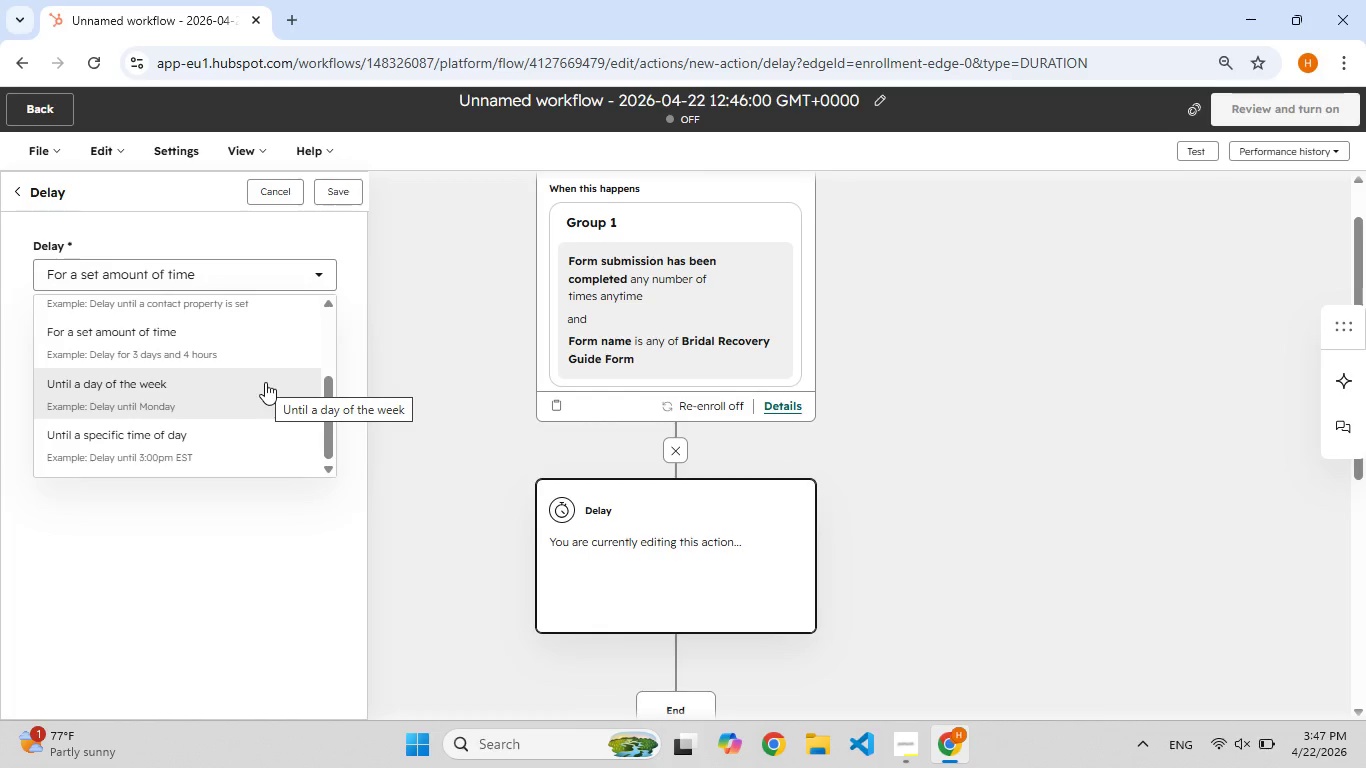 
left_click([247, 346])
 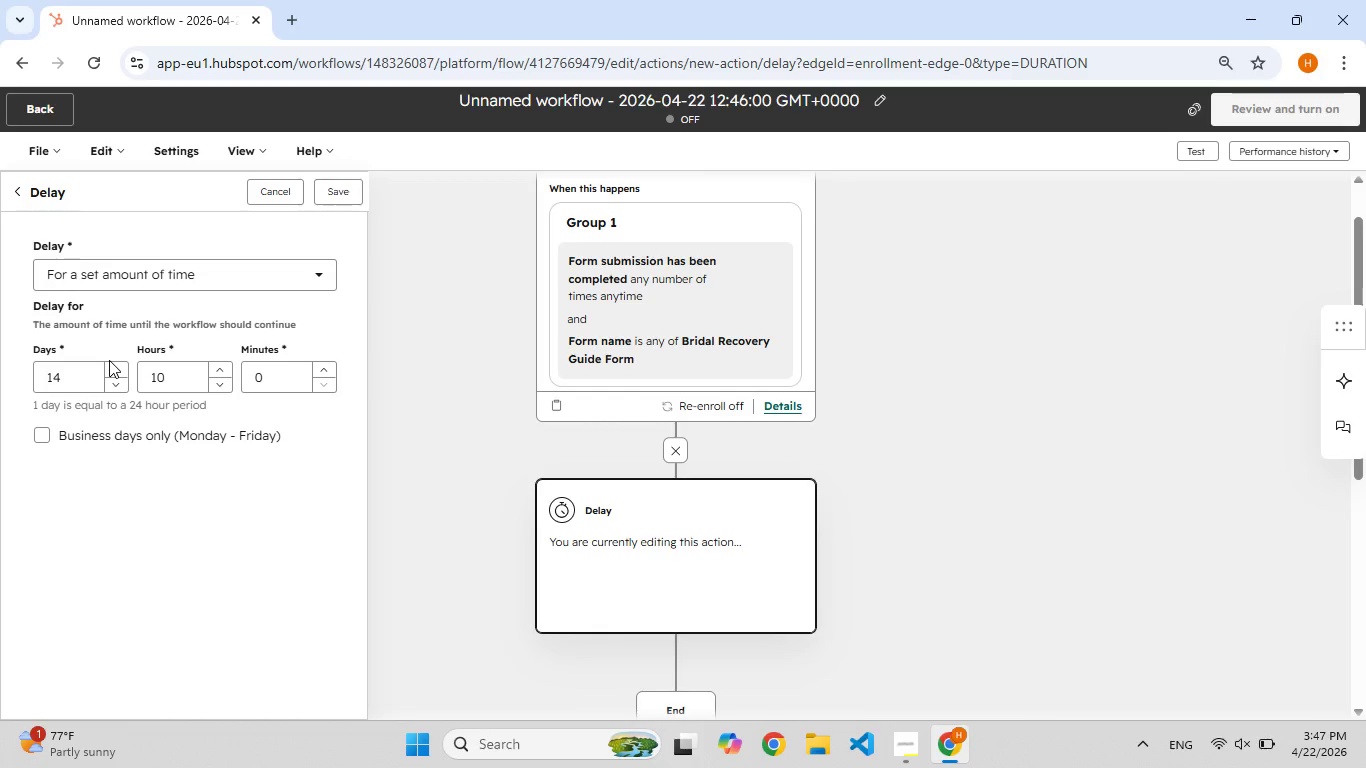 
wait(12.56)
 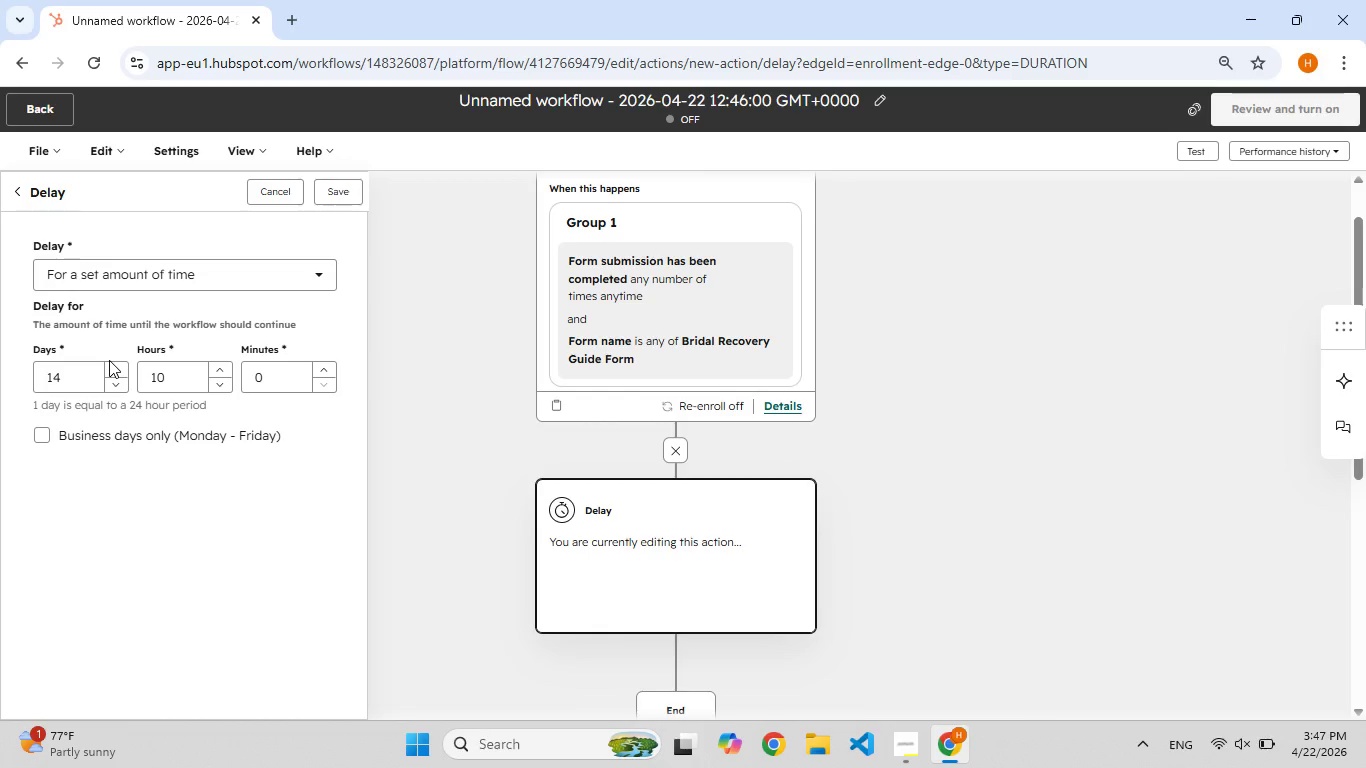 
left_click([334, 190])
 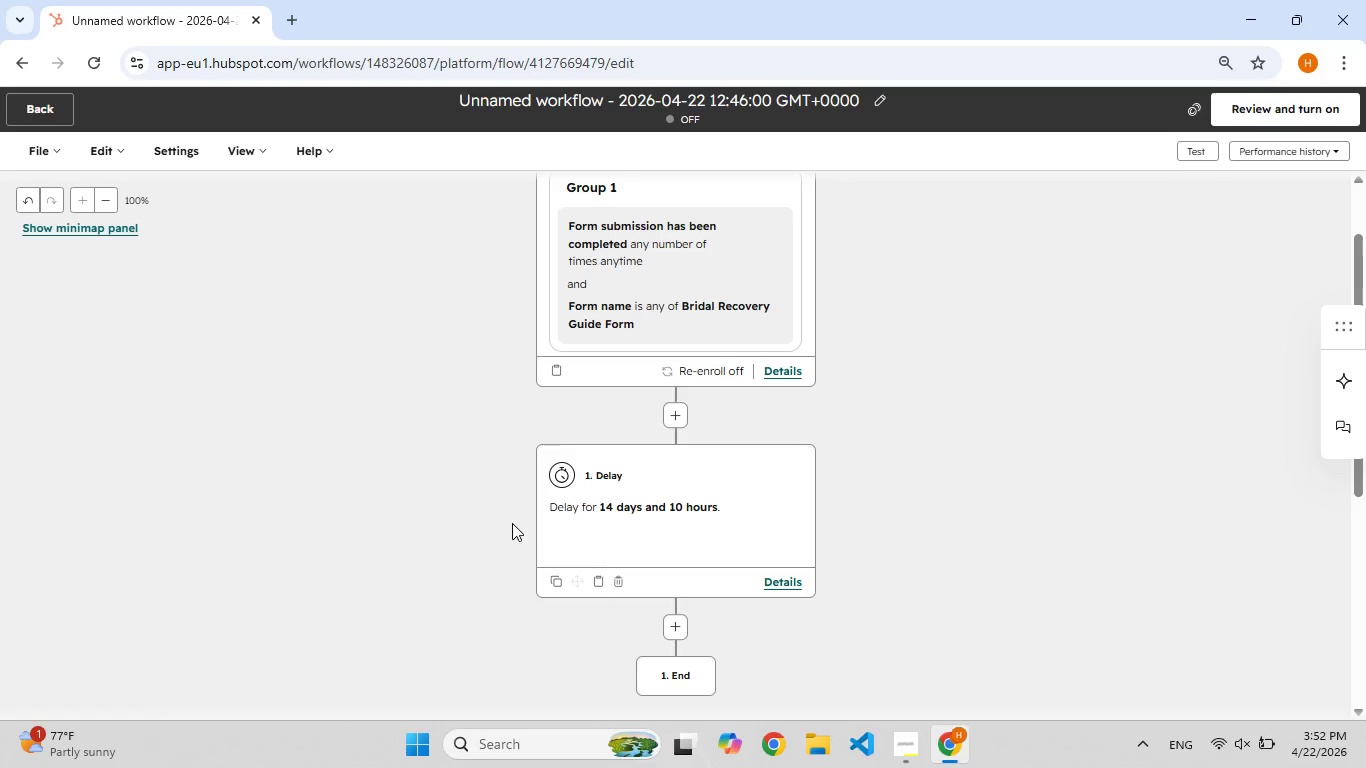 
wait(297.23)
 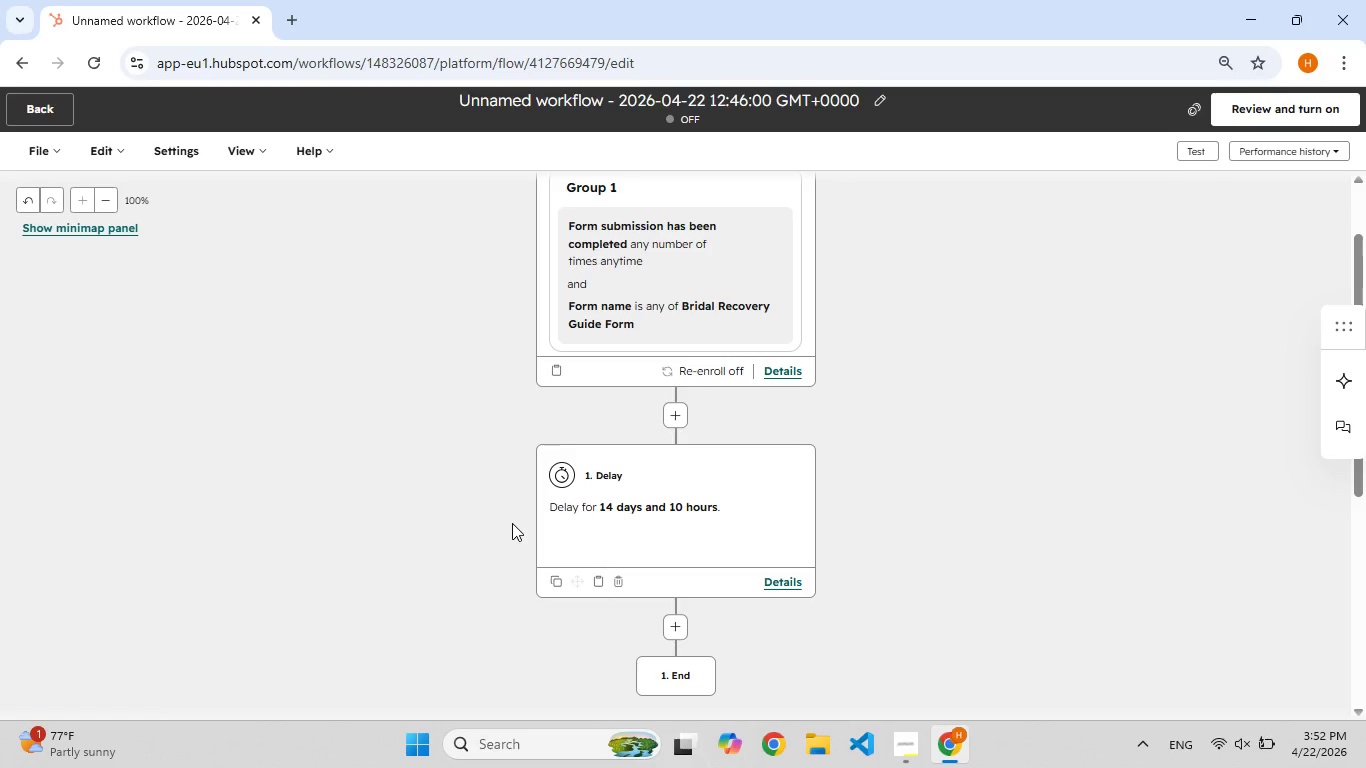 
left_click([49, 112])
 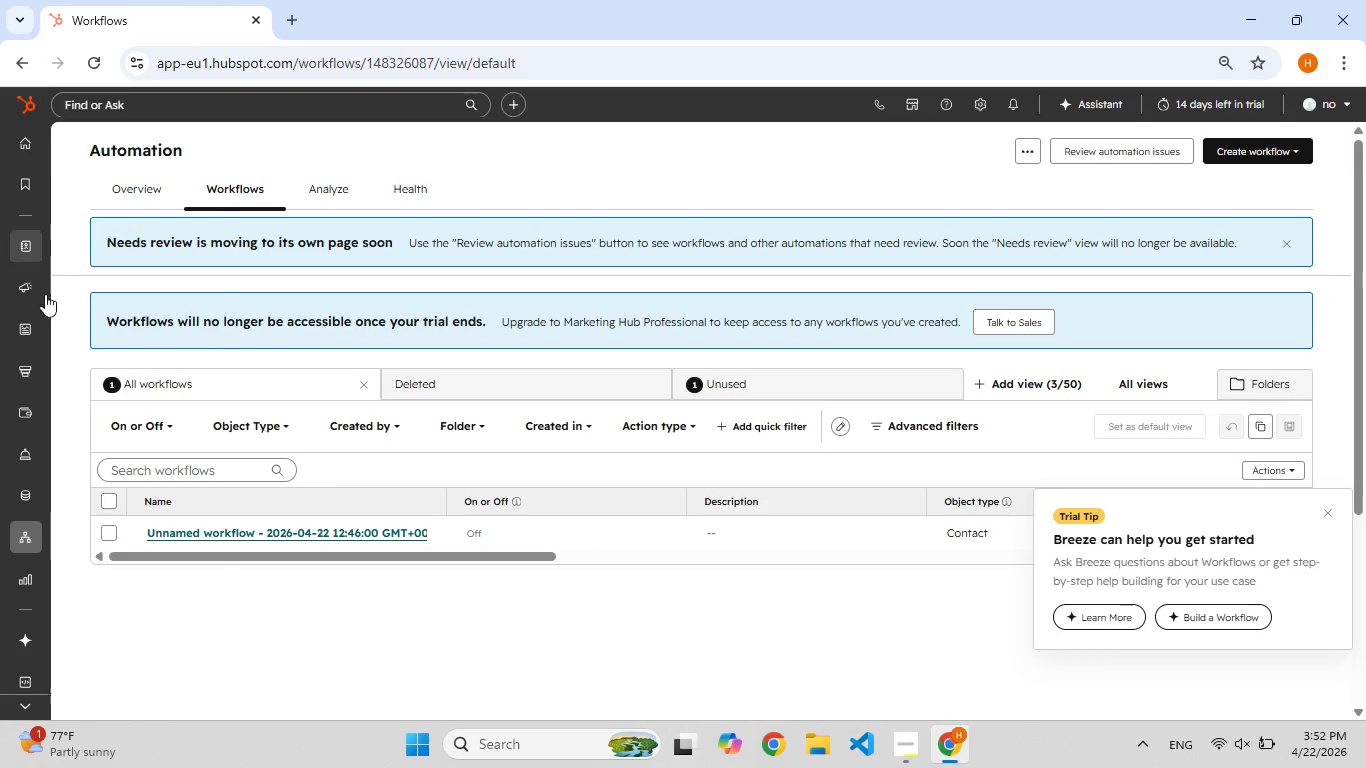 
wait(15.17)
 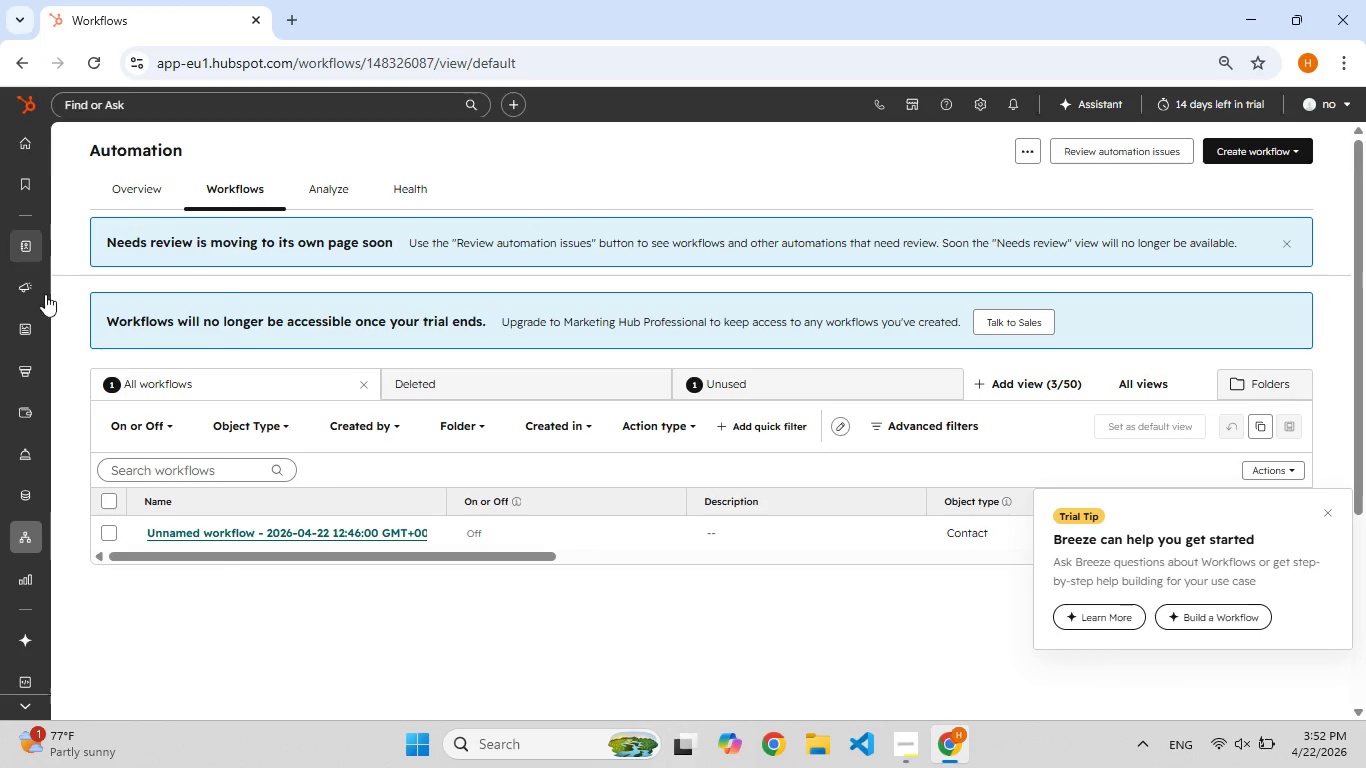 
left_click([79, 247])
 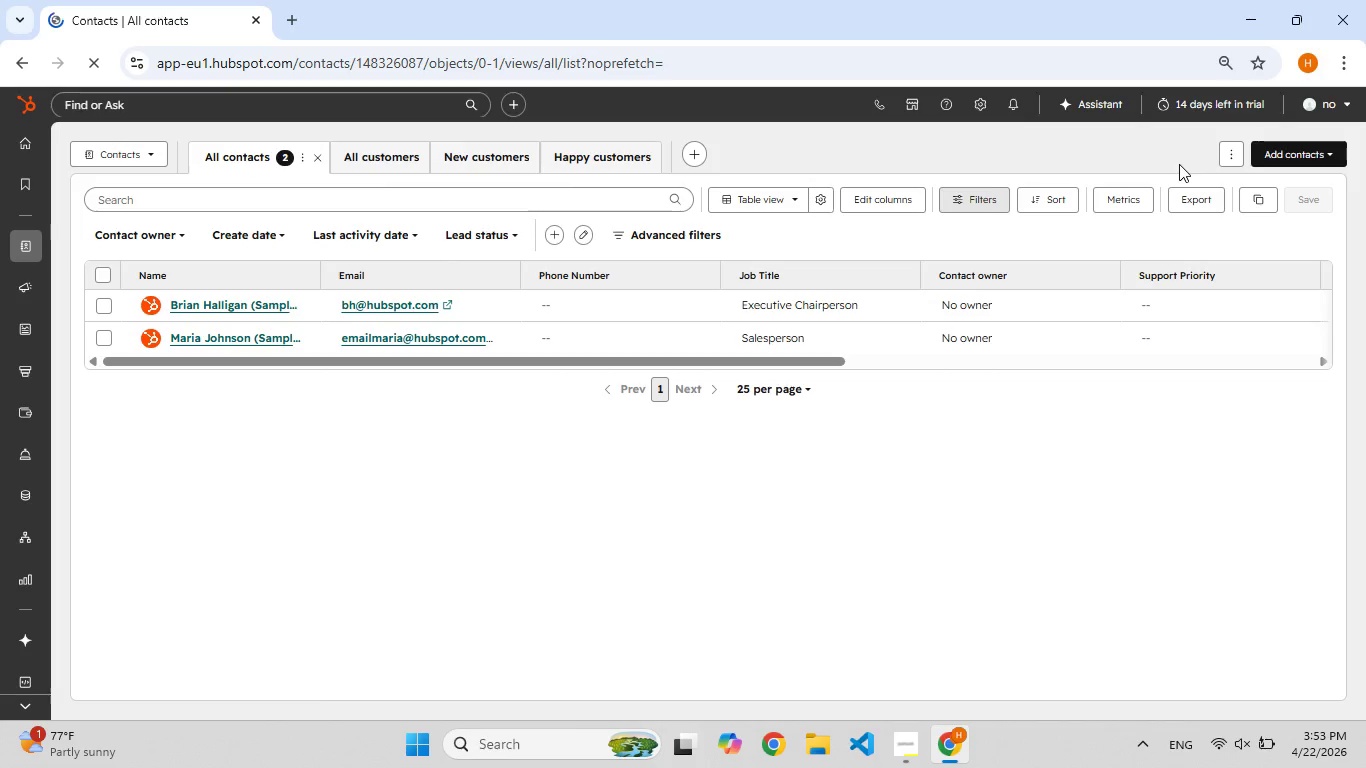 
wait(18.94)
 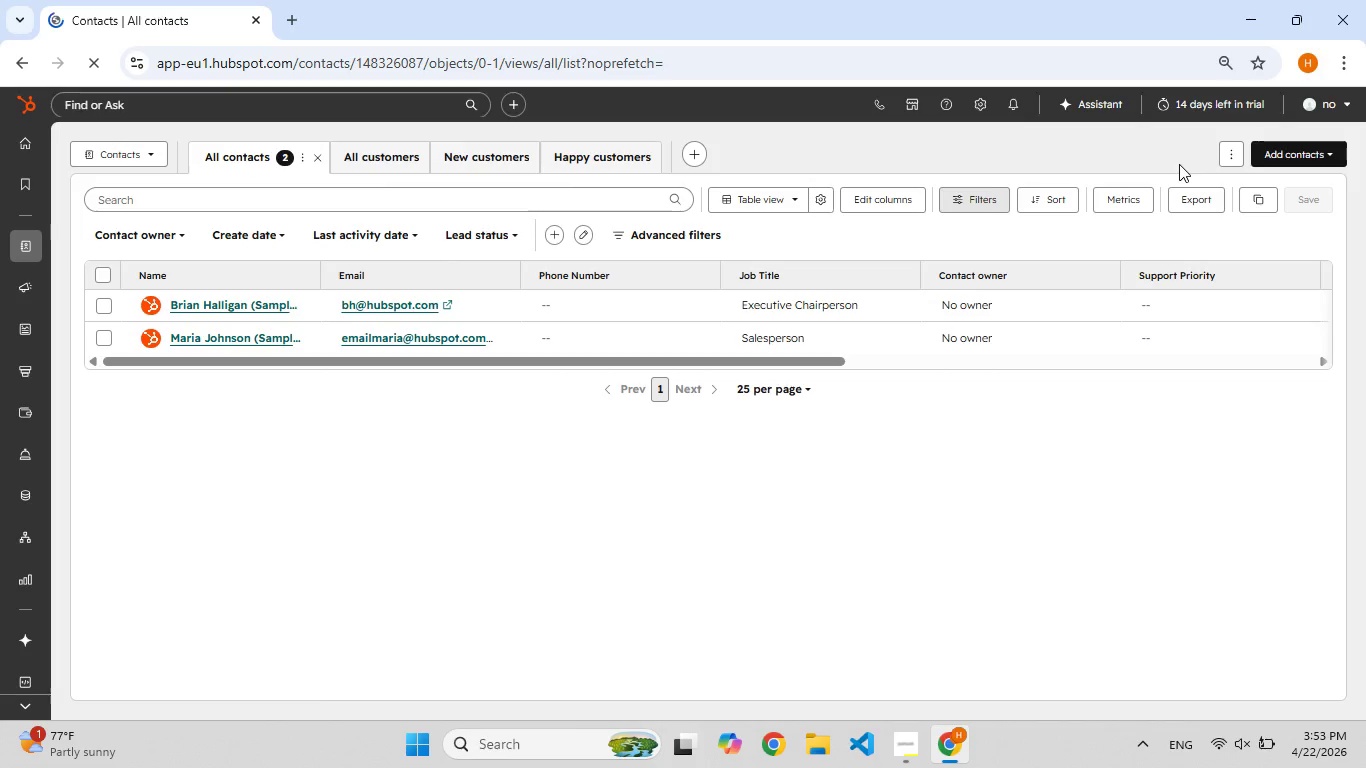 
mouse_move([961, 754])
 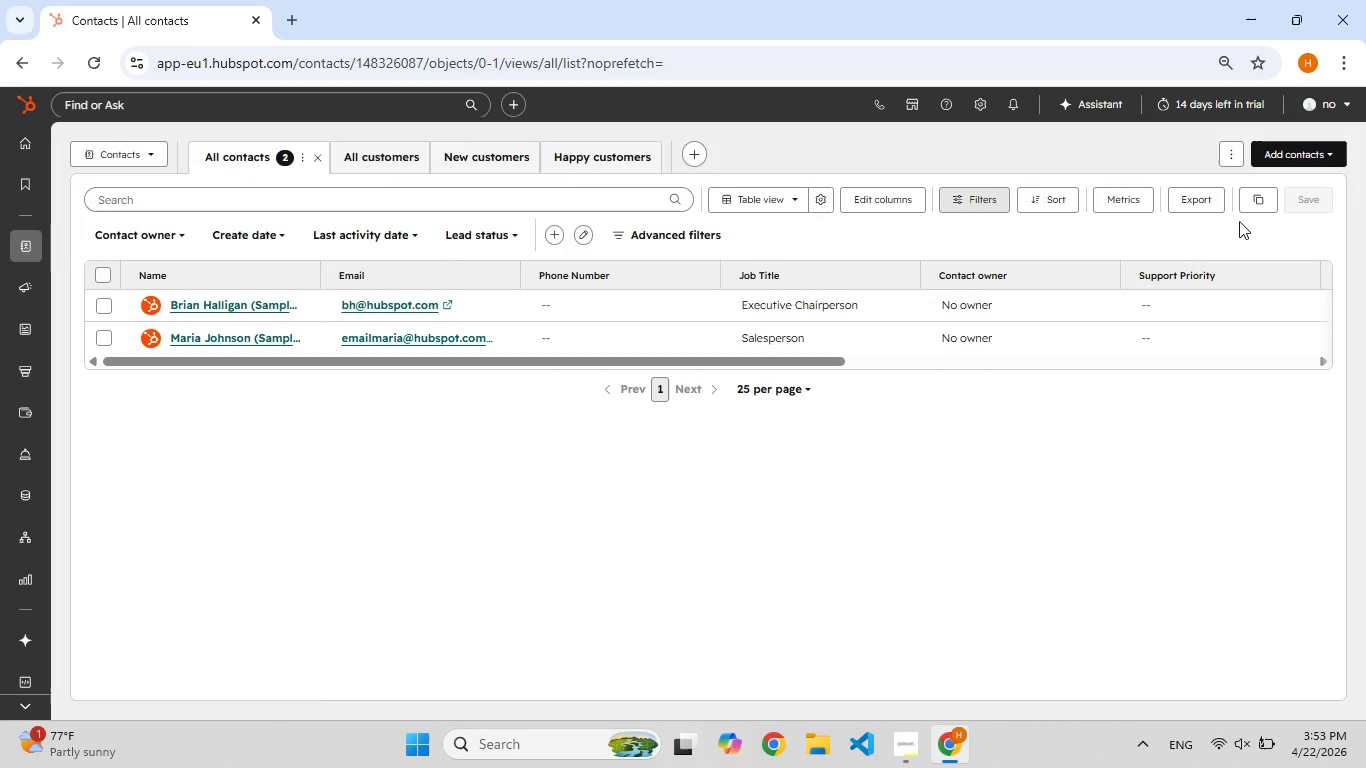 
wait(9.25)
 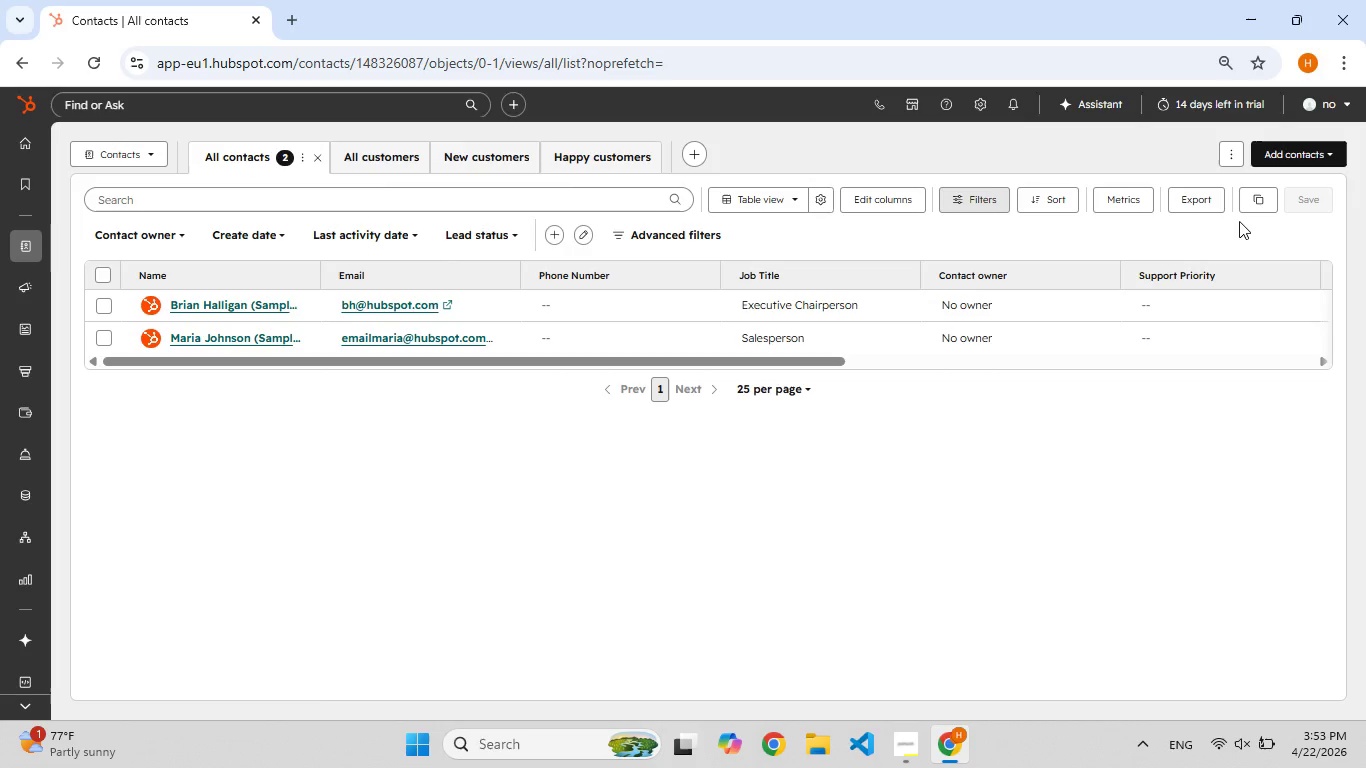 
left_click([1227, 155])
 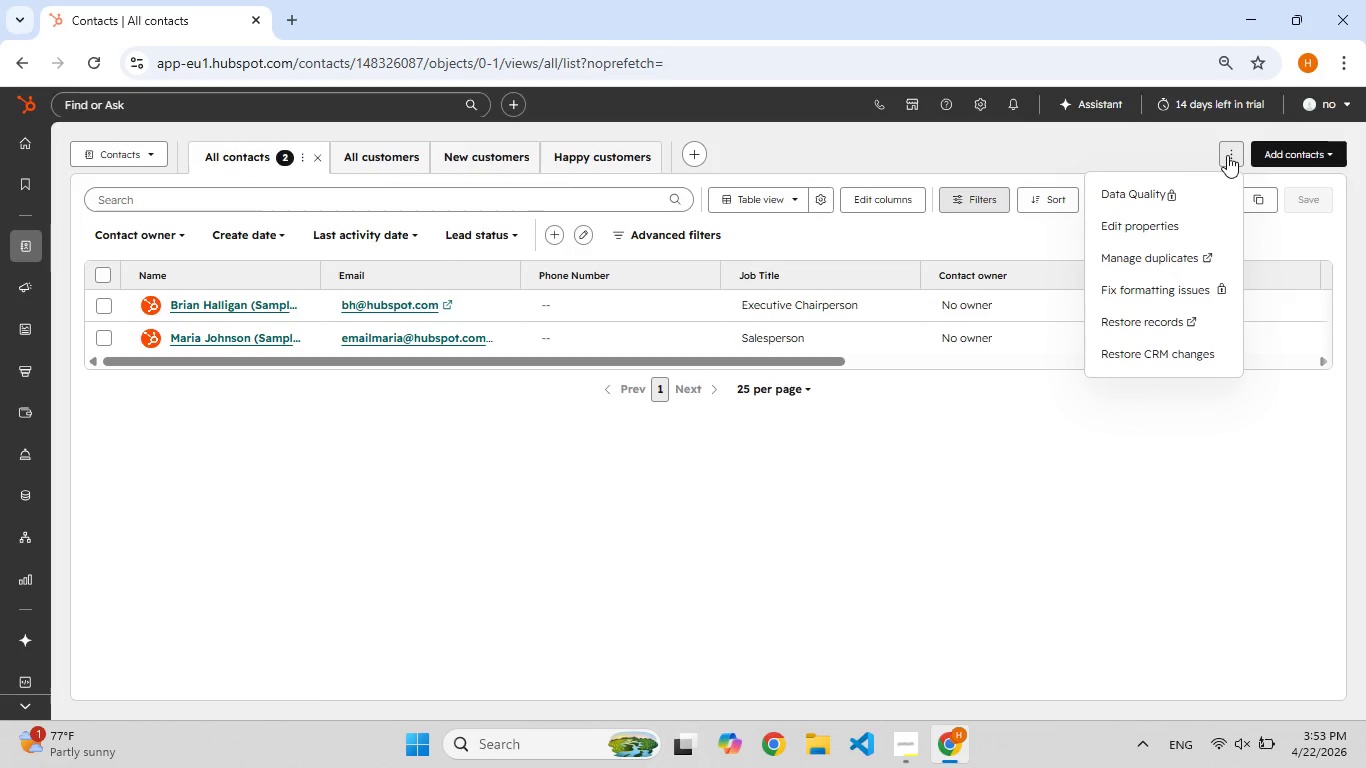 
wait(21.94)
 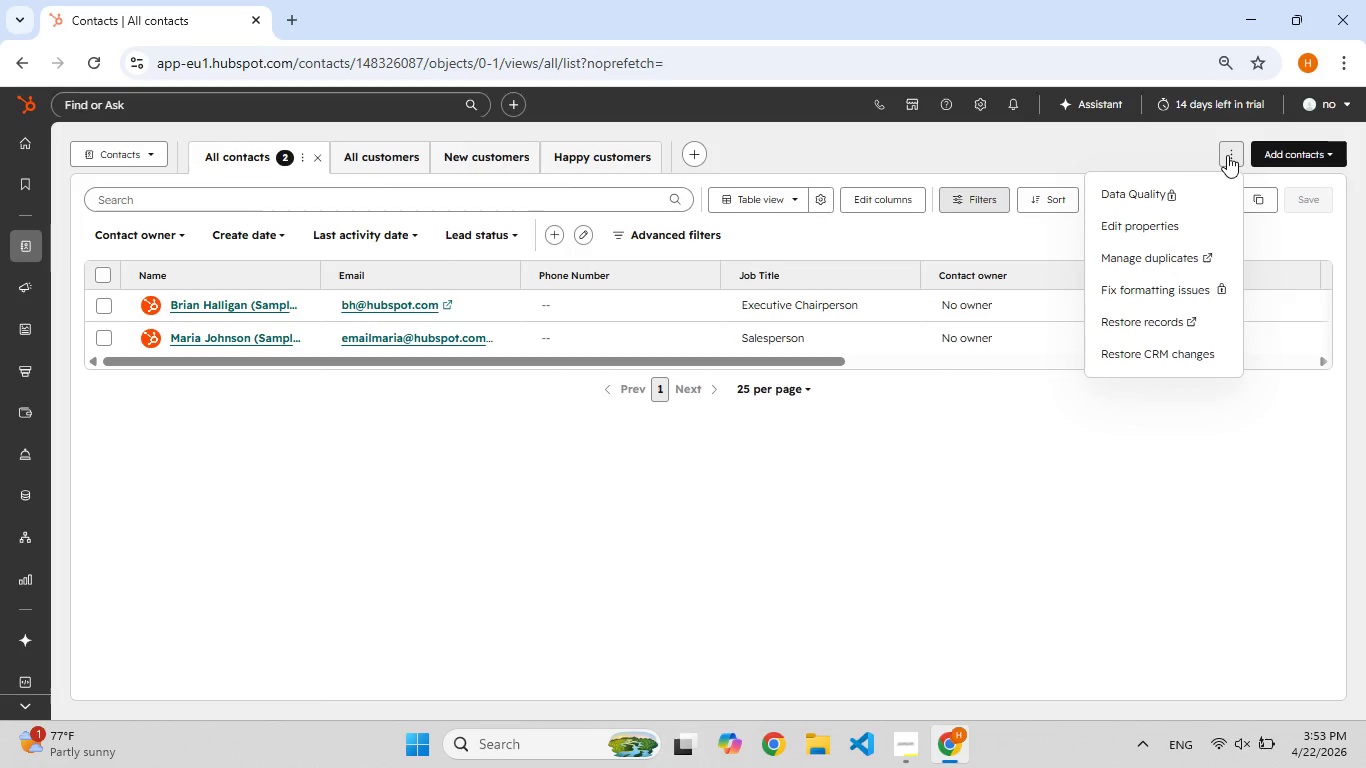 
left_click([706, 151])
 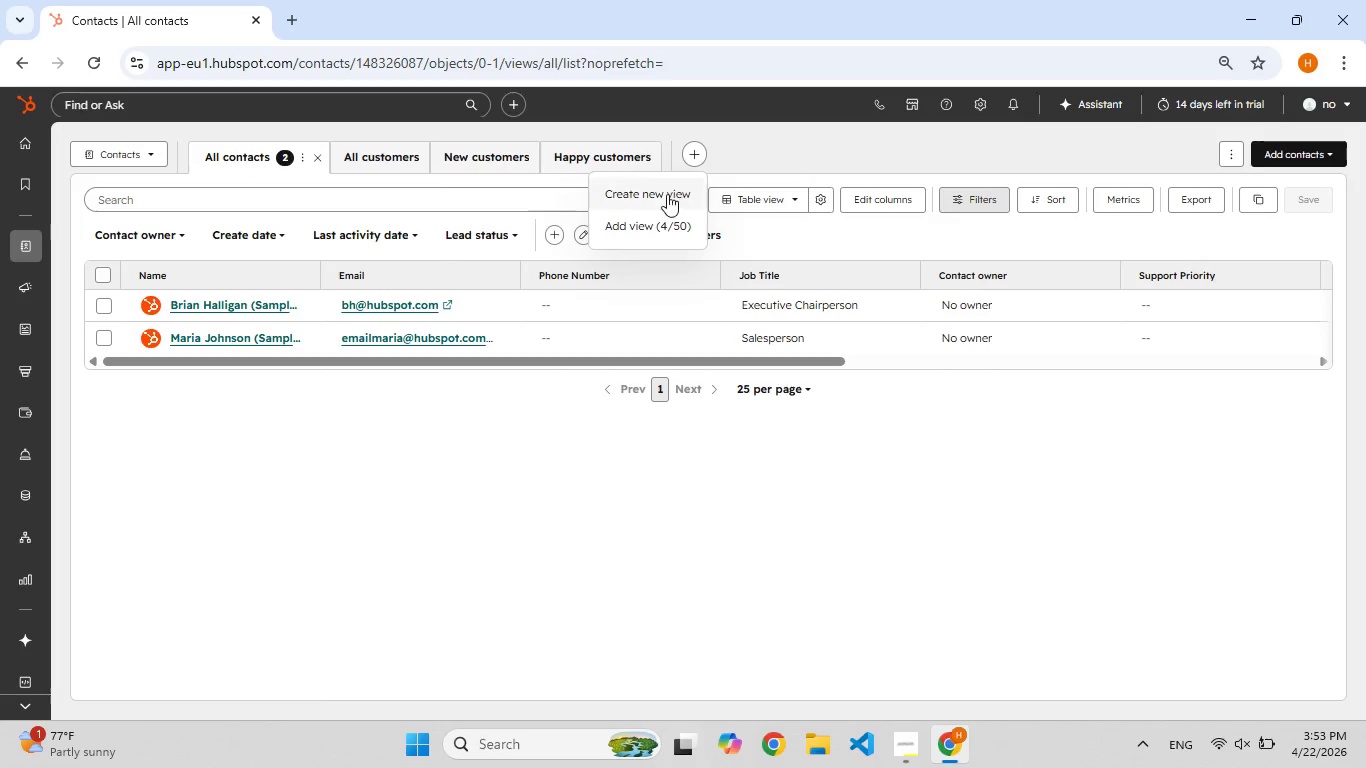 
left_click([667, 197])
 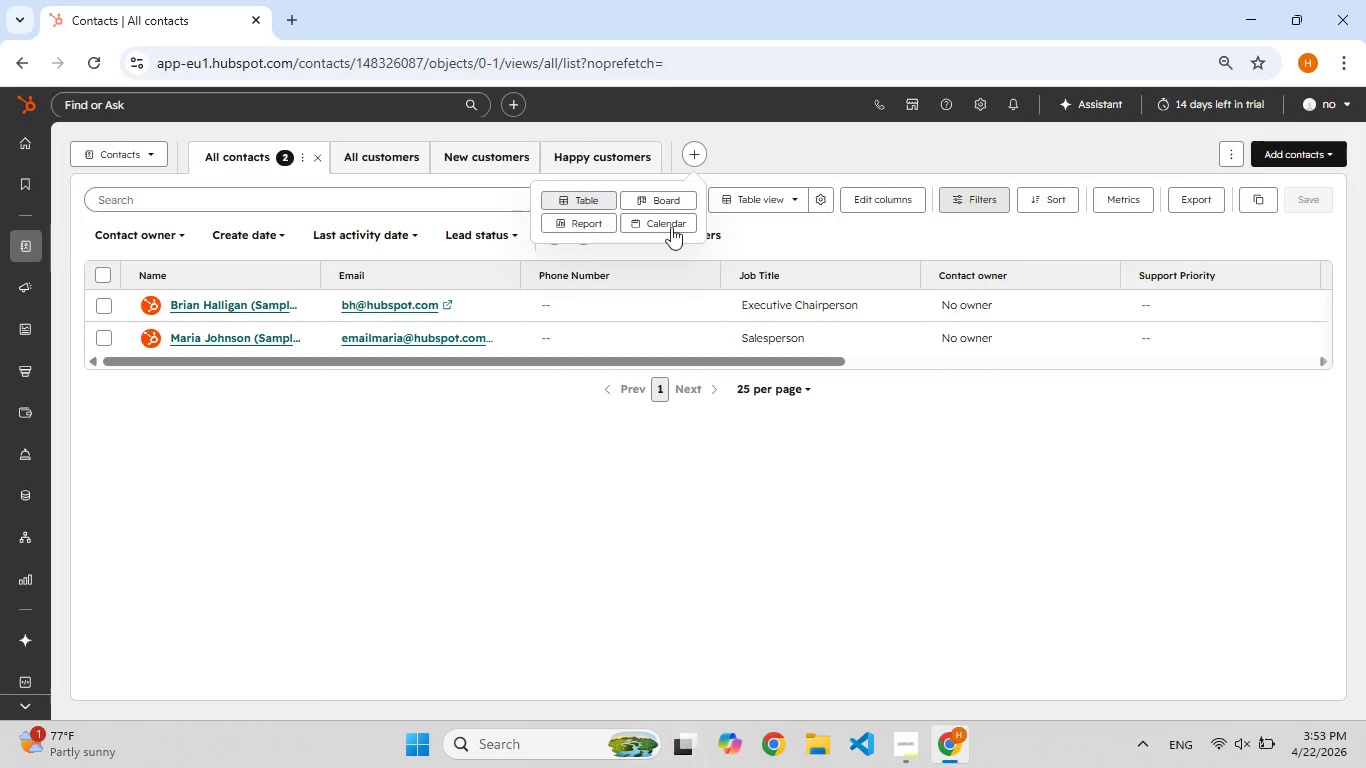 
left_click([923, 426])
 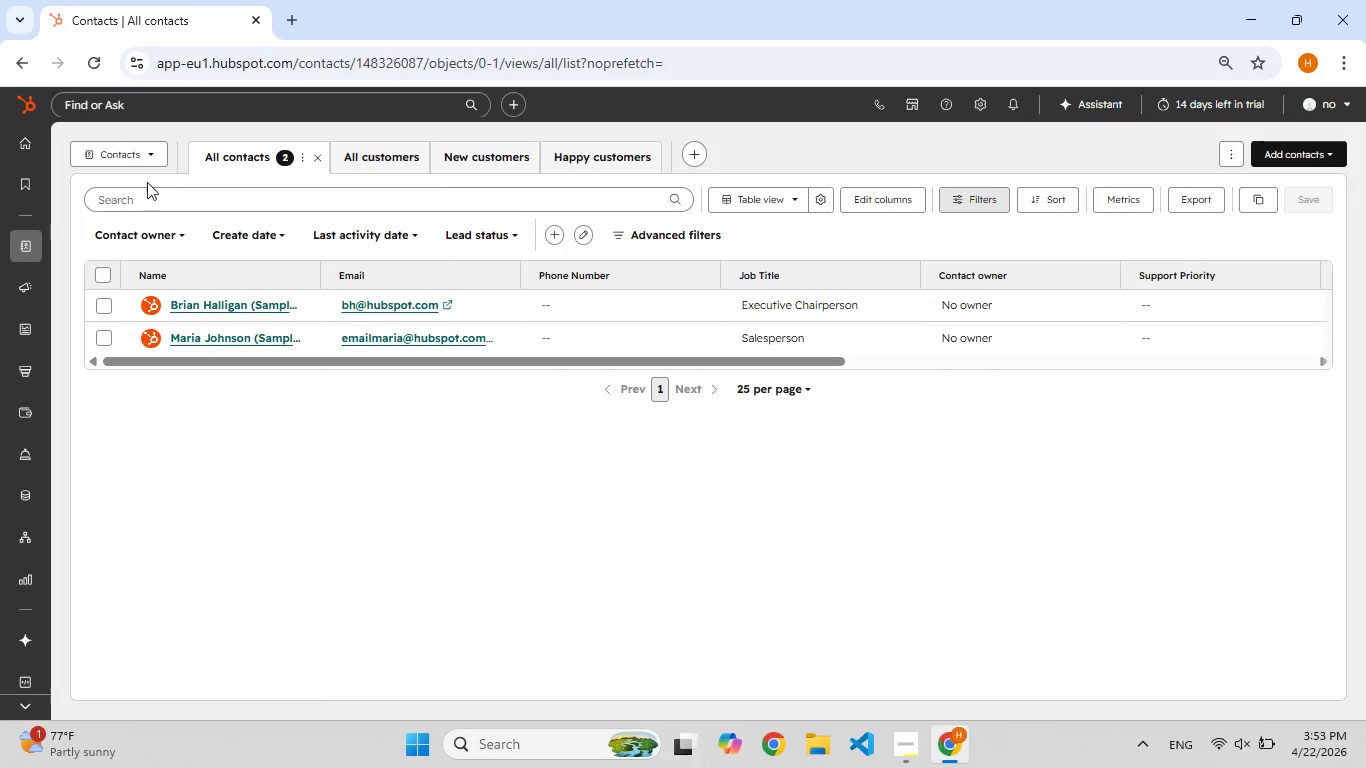 
wait(7.45)
 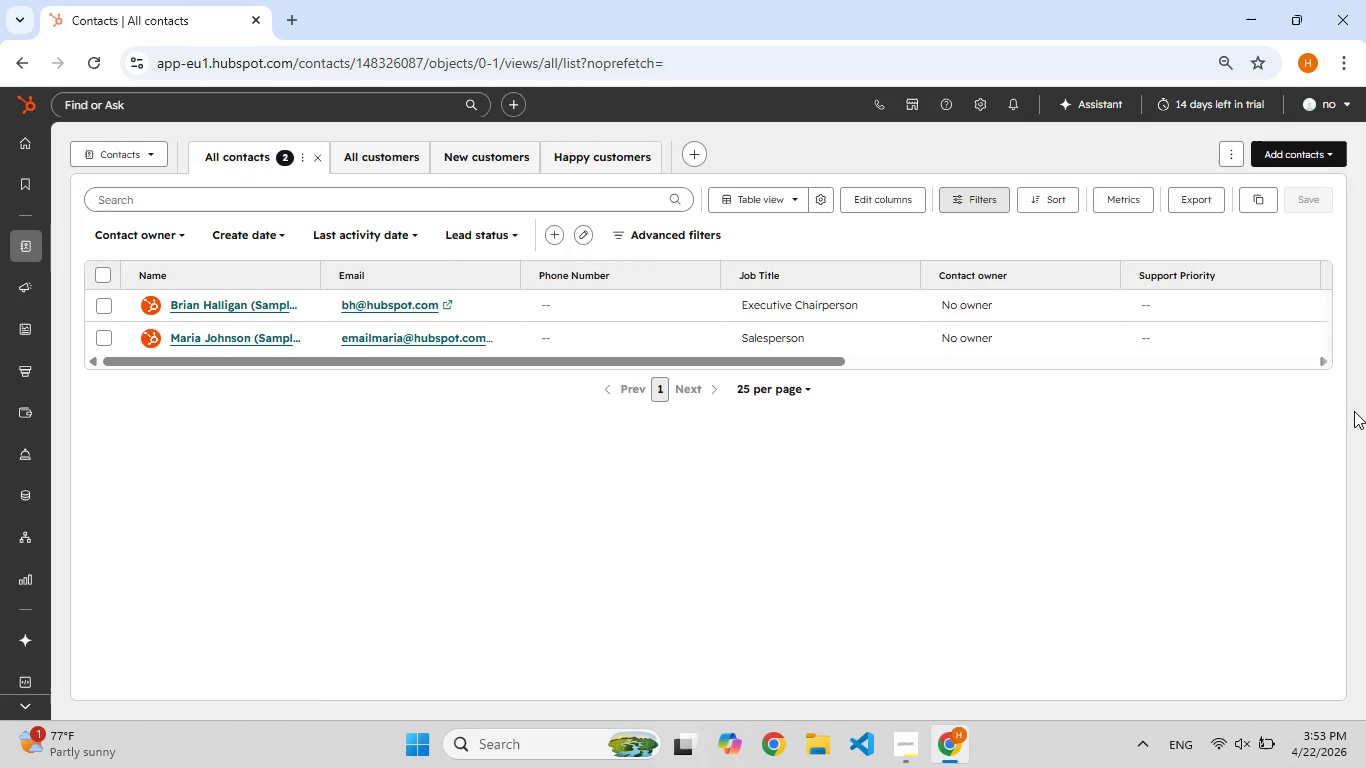 
left_click([1300, 150])
 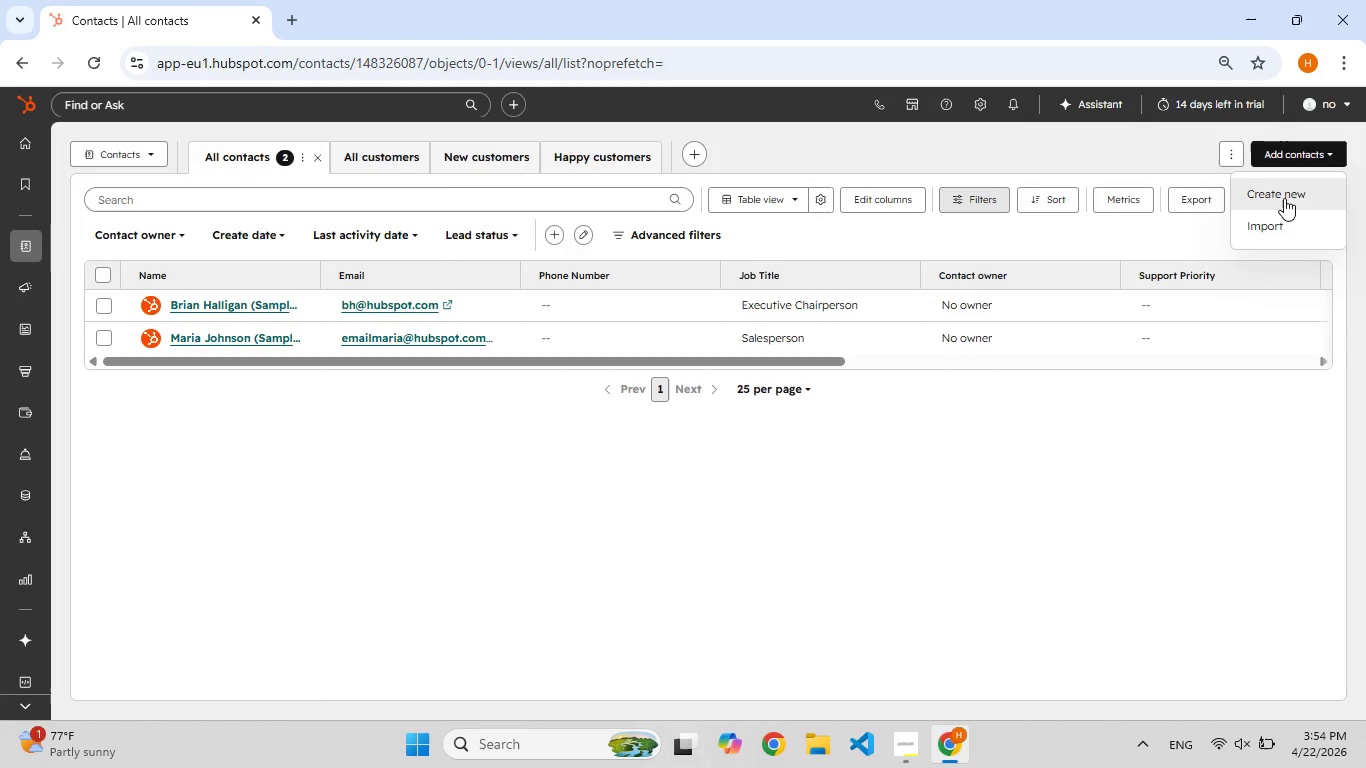 
left_click([1284, 198])
 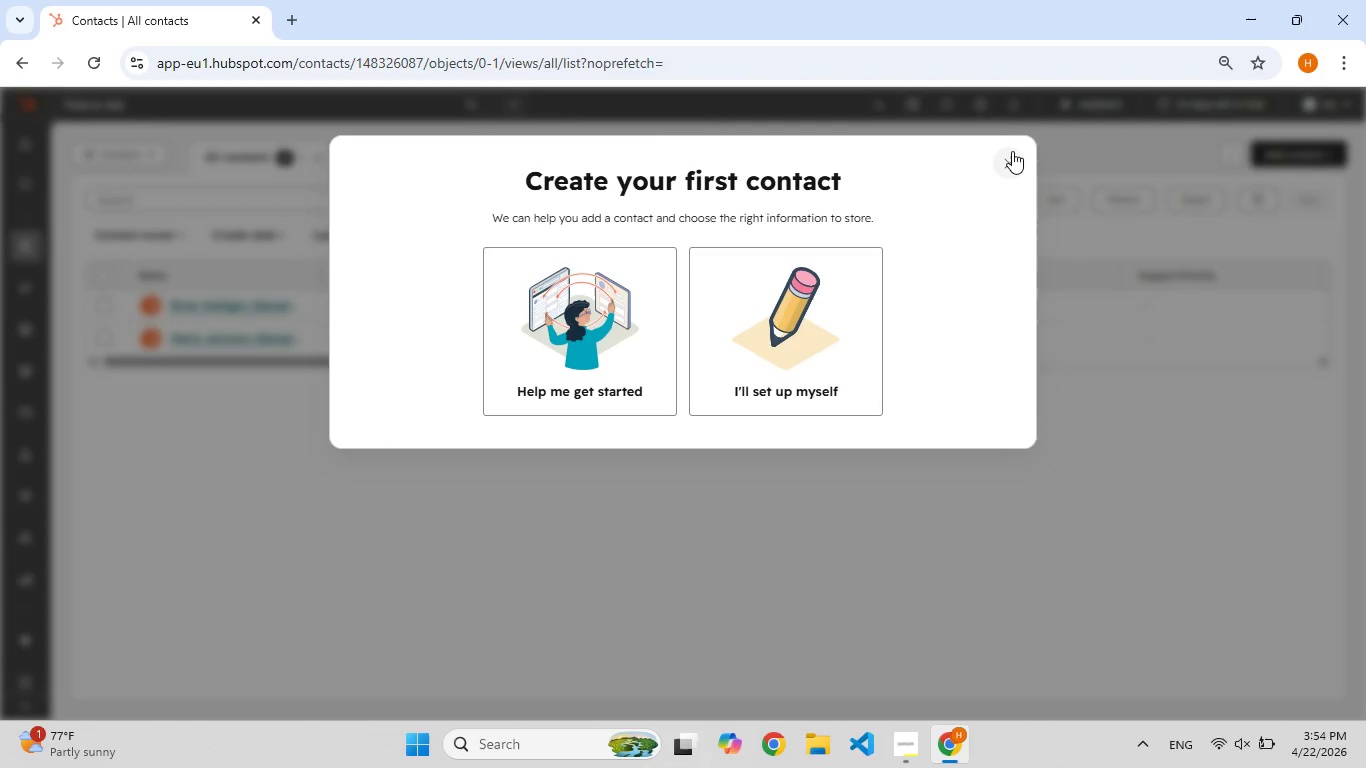 
left_click([1013, 157])
 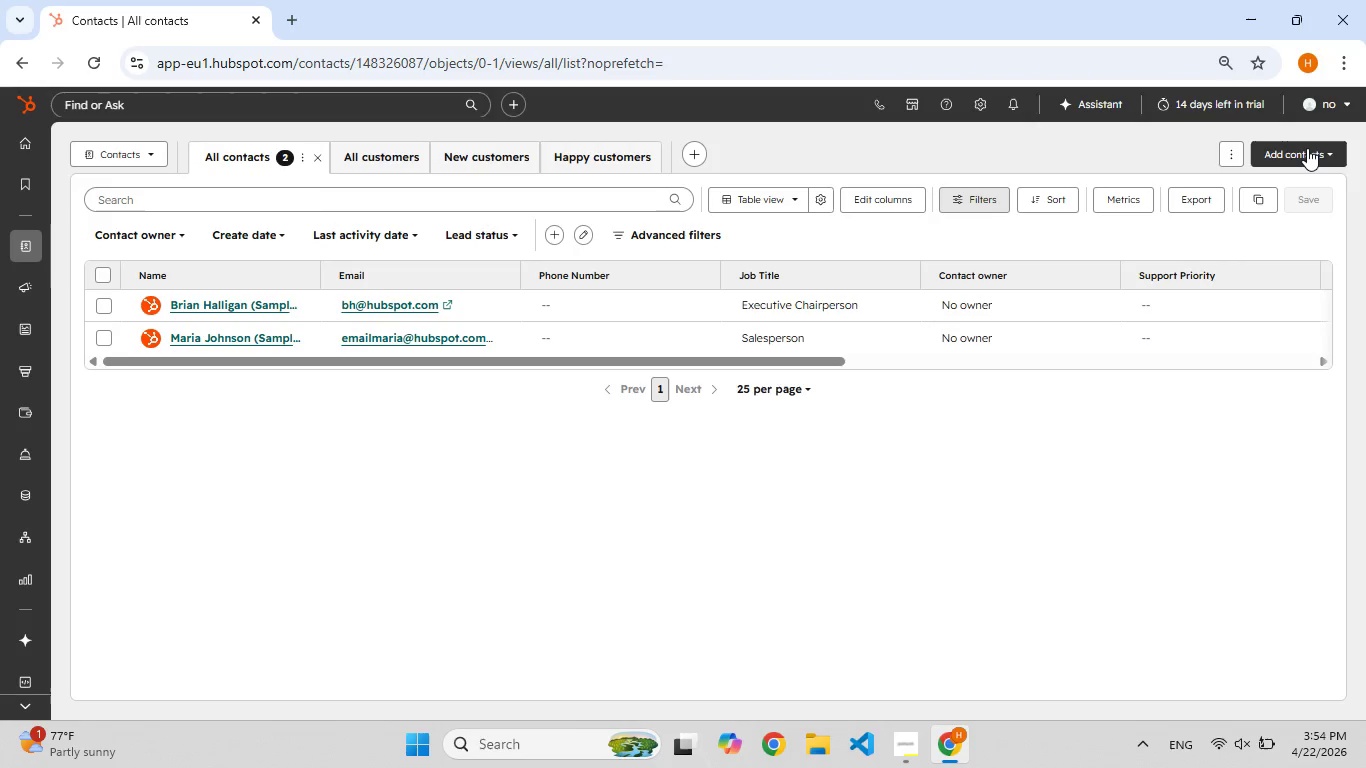 
left_click([1307, 148])
 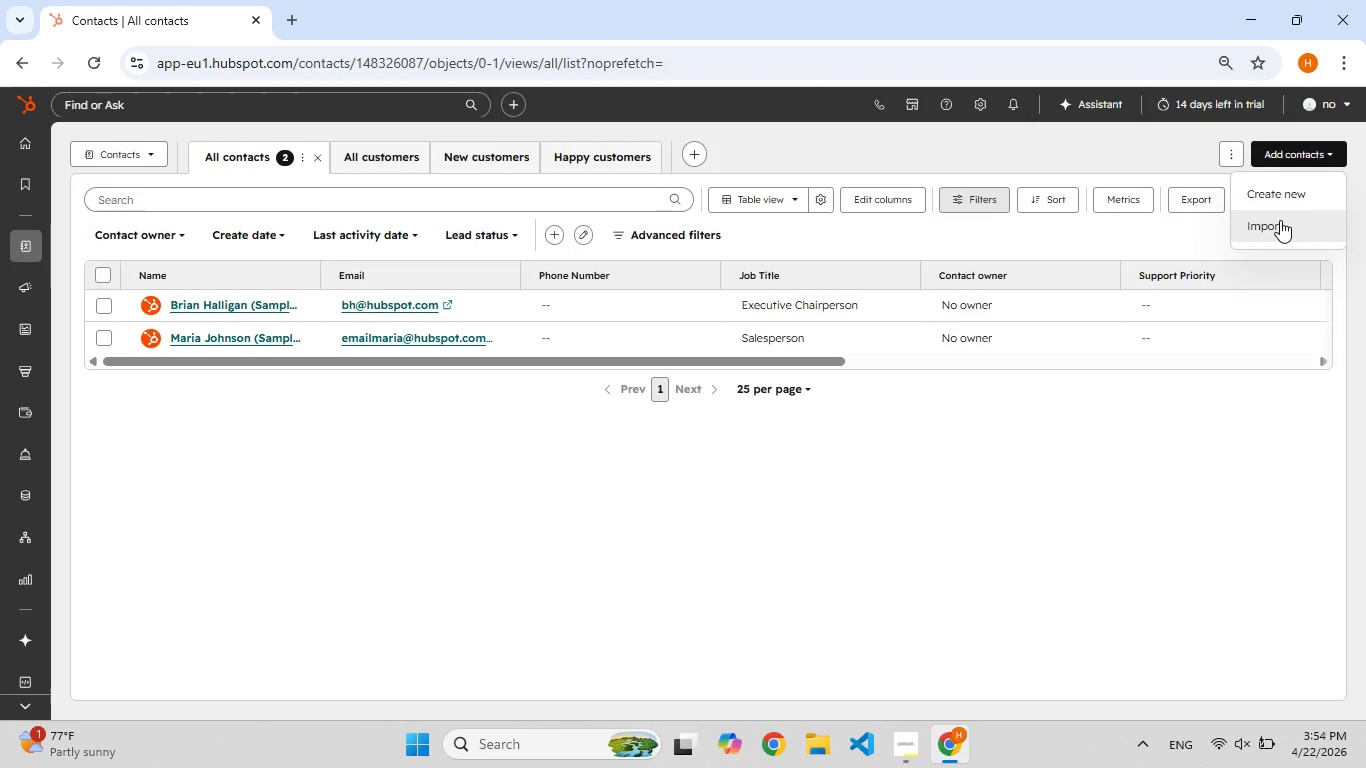 
left_click([1280, 220])
 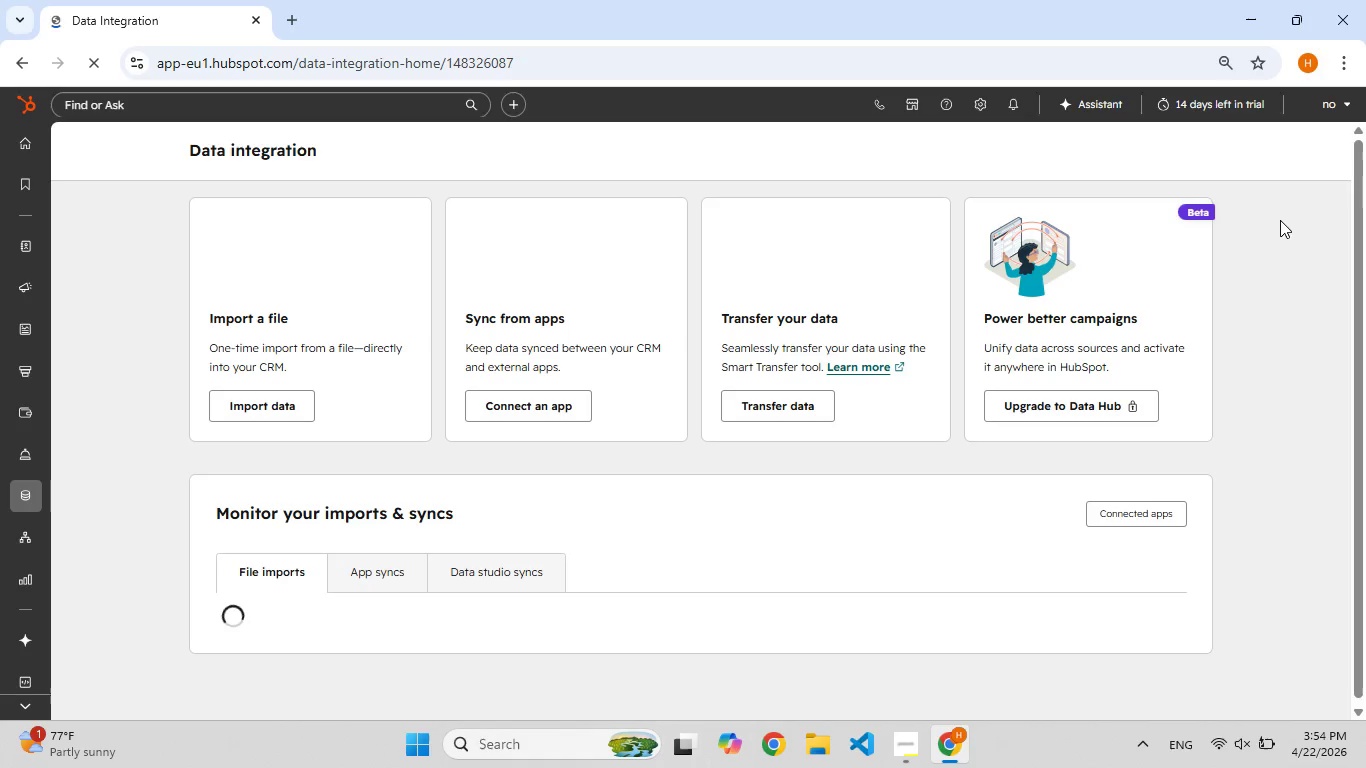 
wait(8.8)
 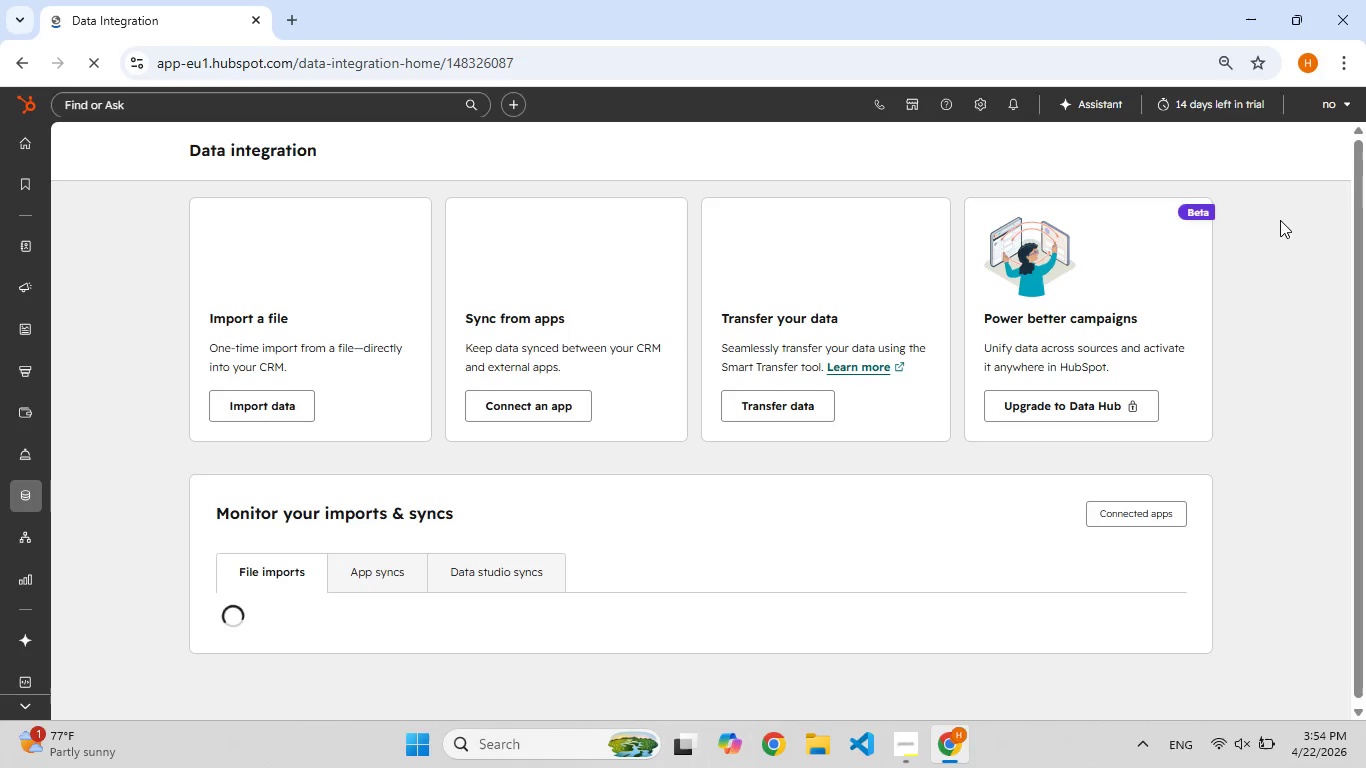 
left_click([279, 412])
 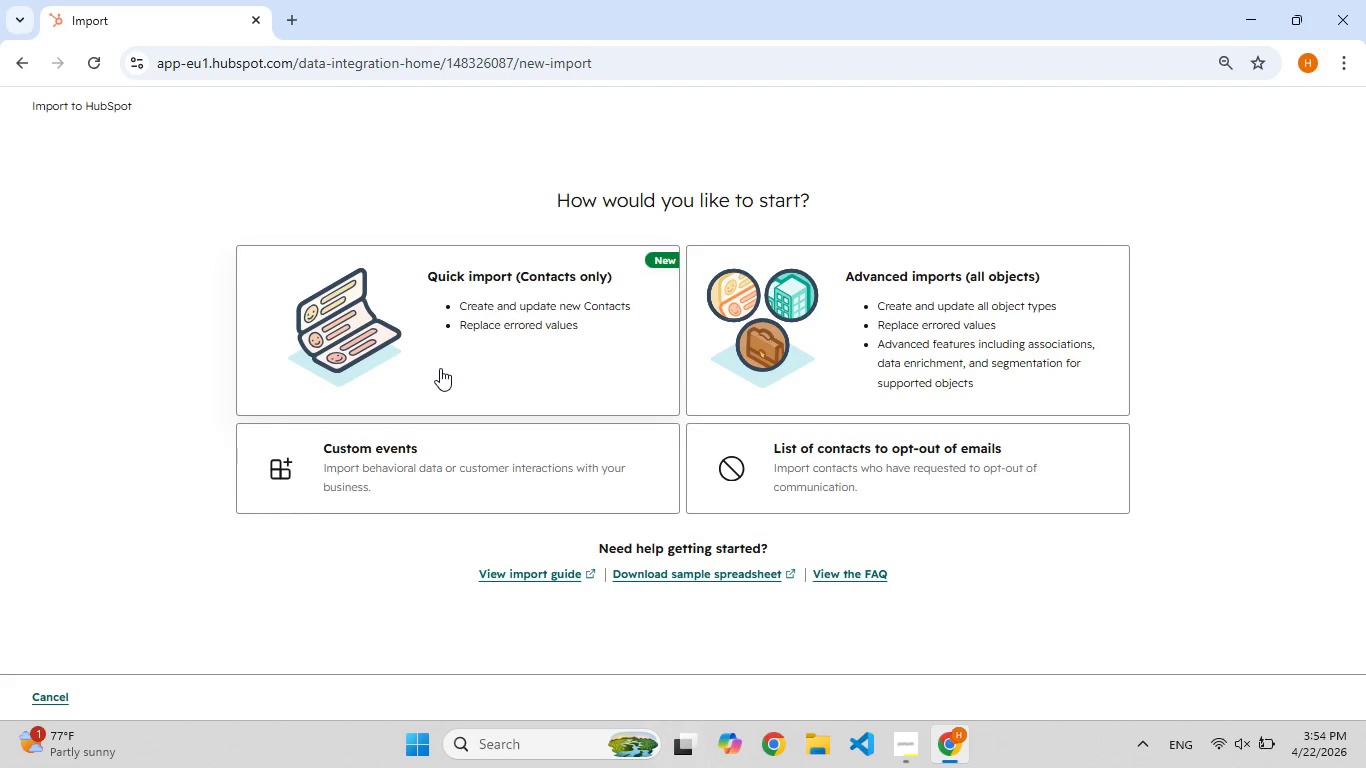 
wait(7.31)
 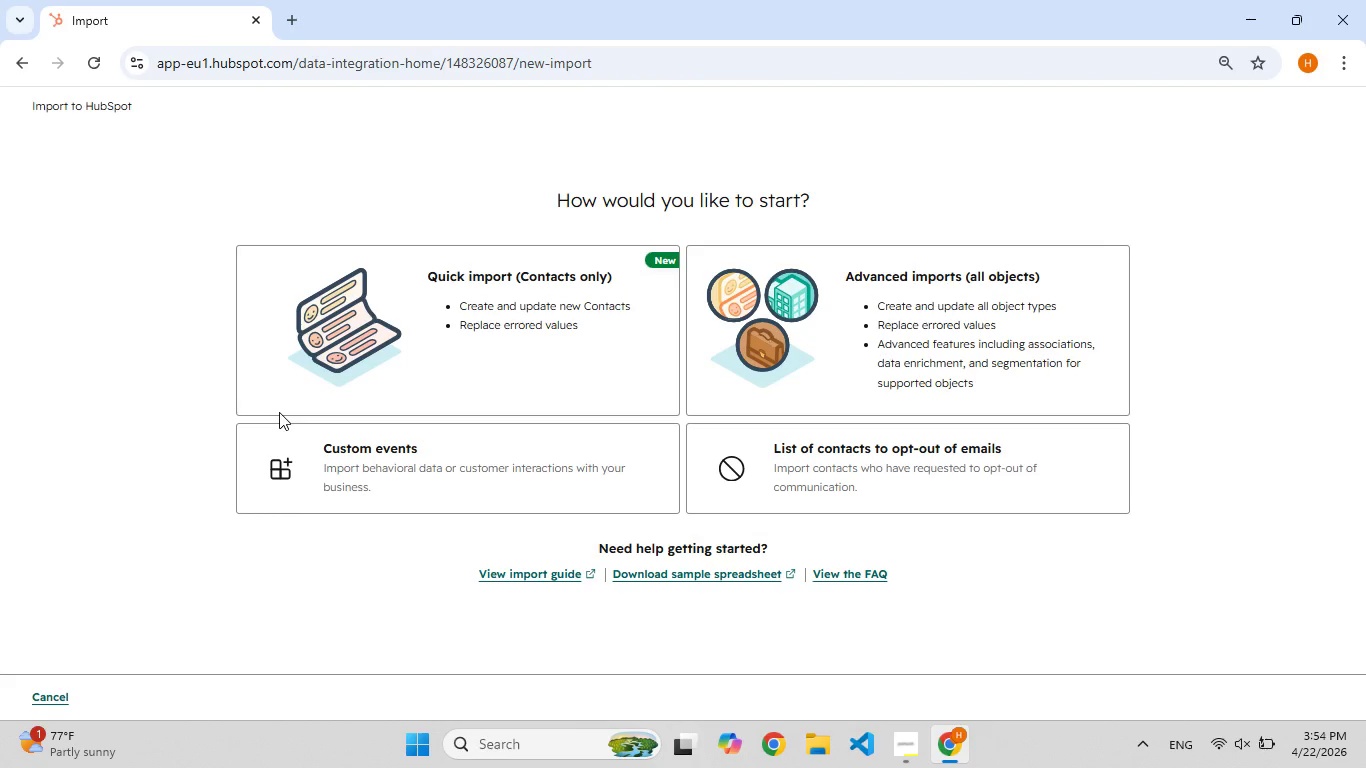 
left_click([890, 368])
 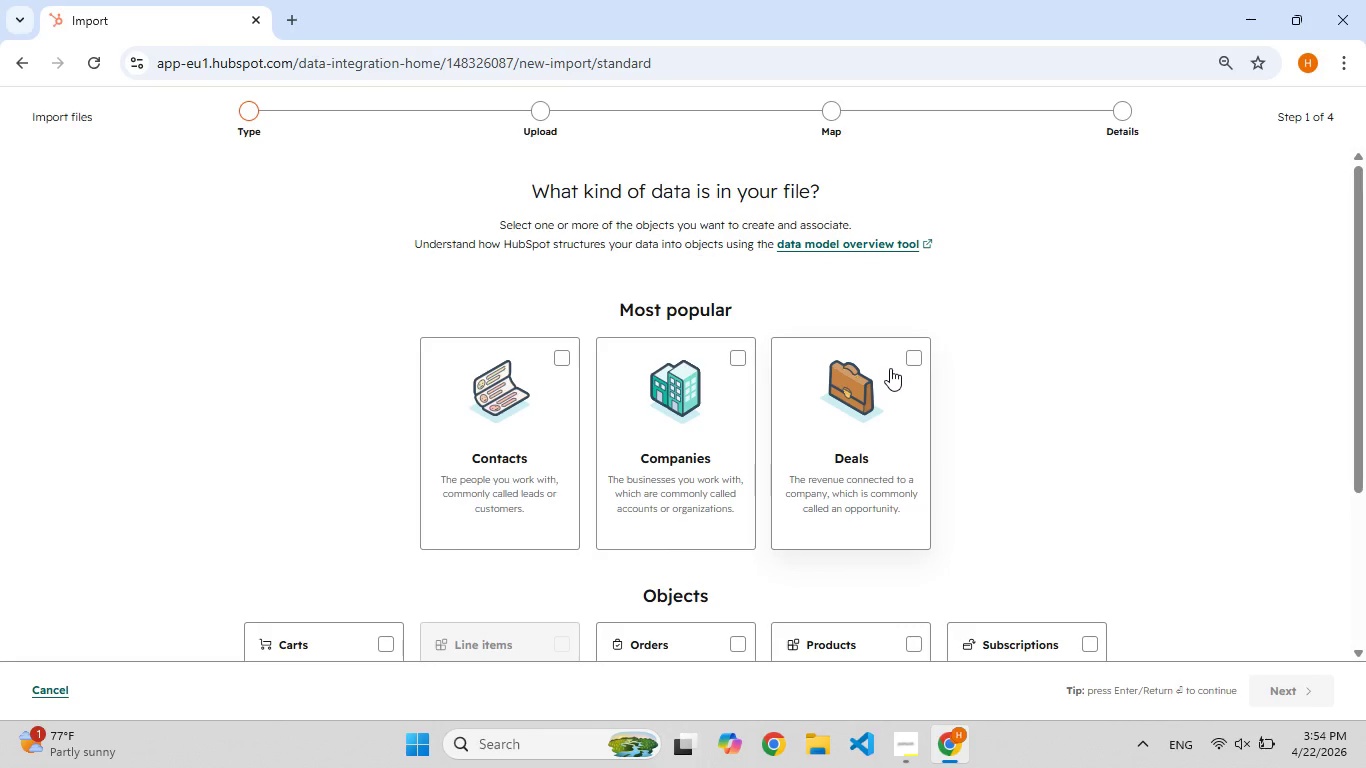 
scroll: coordinate [889, 371], scroll_direction: down, amount: 1.0
 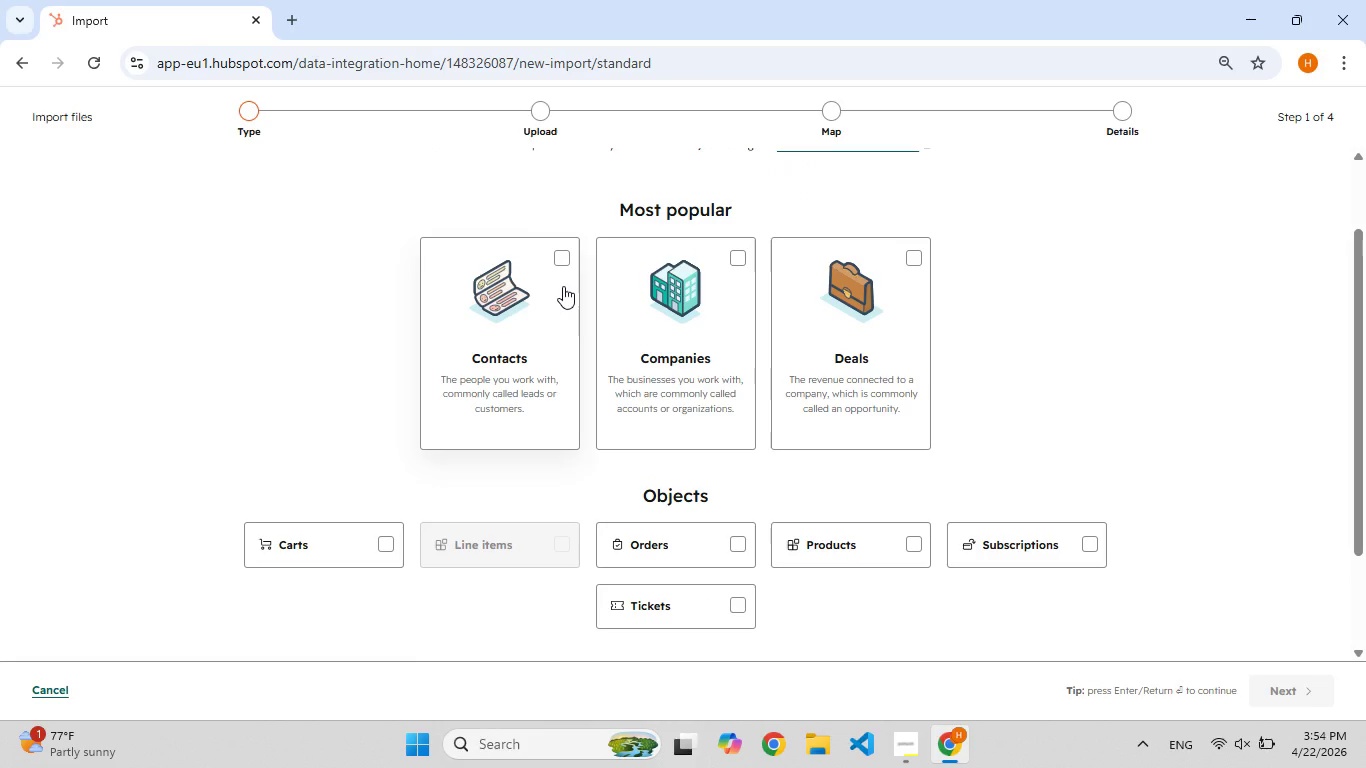 
left_click([563, 286])
 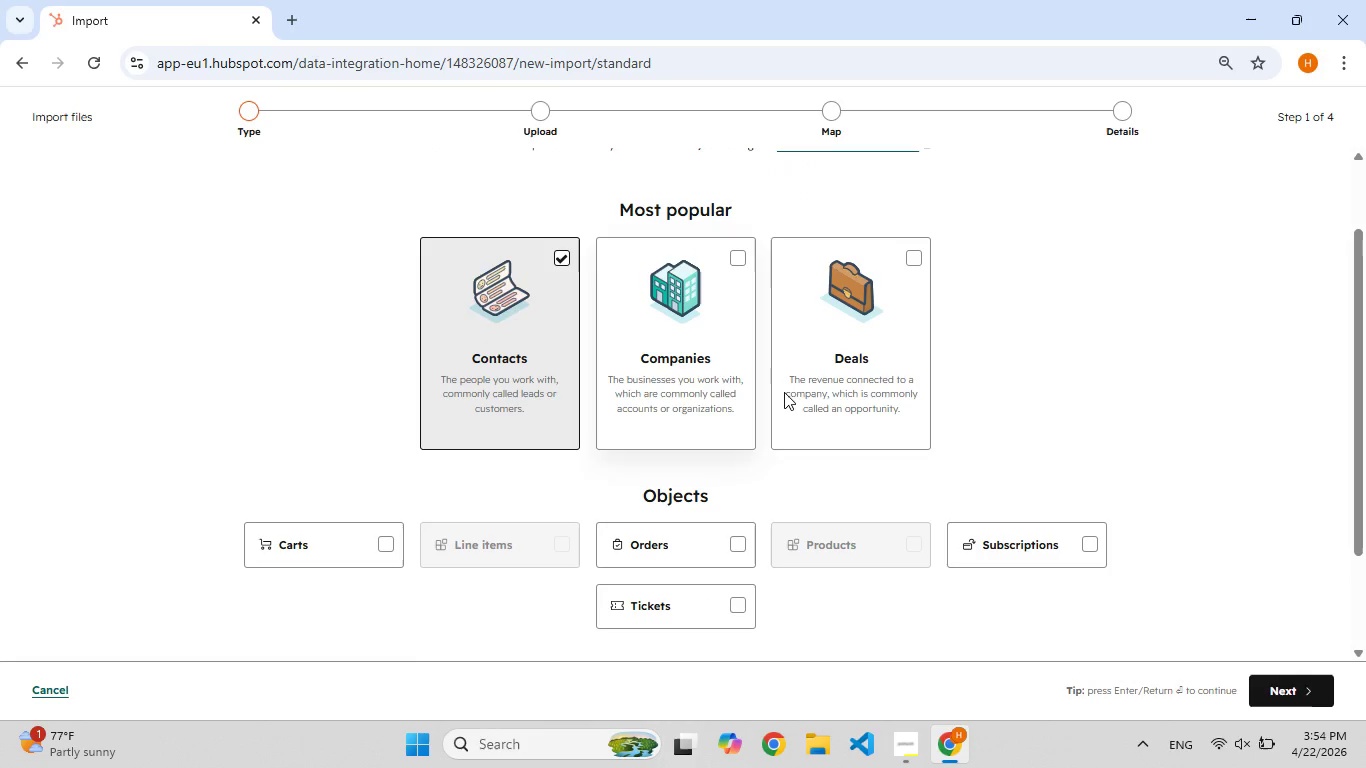 
scroll: coordinate [811, 395], scroll_direction: down, amount: 1.0
 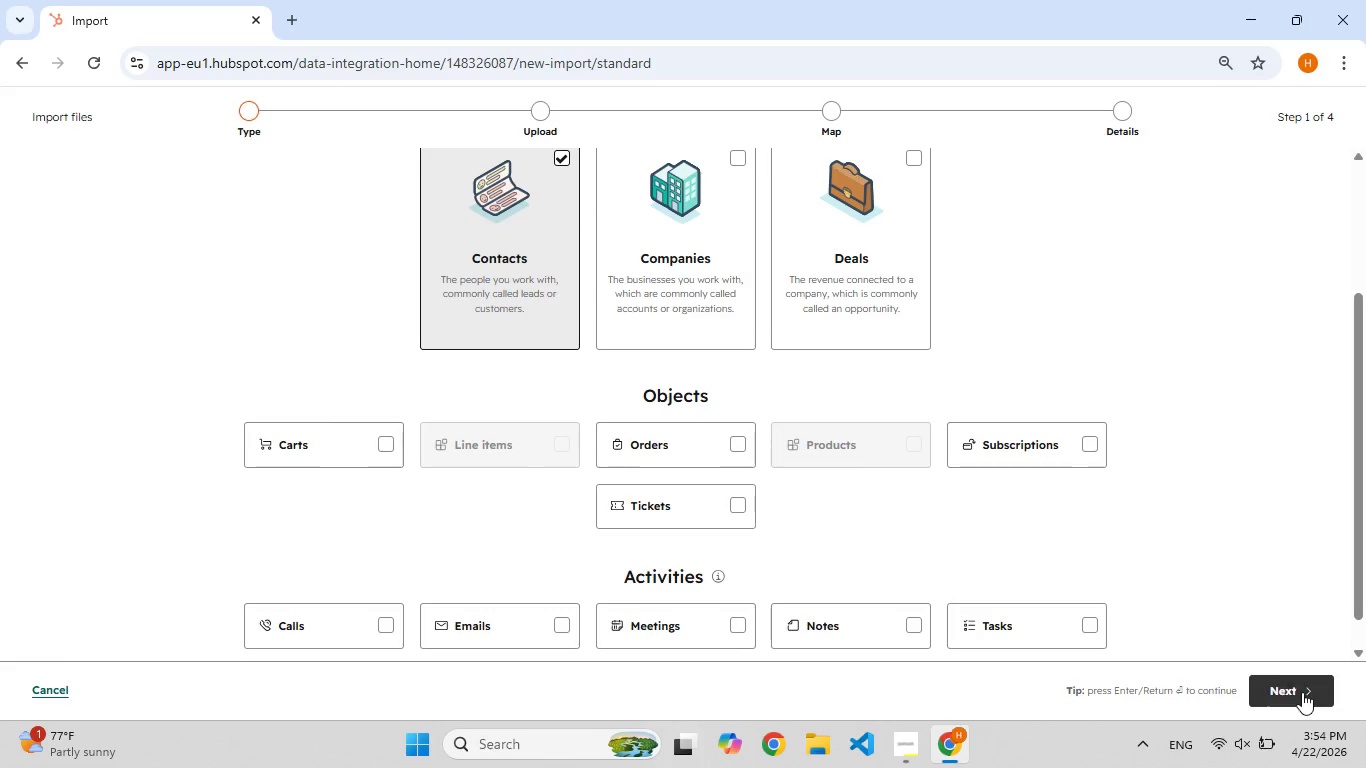 
left_click([1302, 692])
 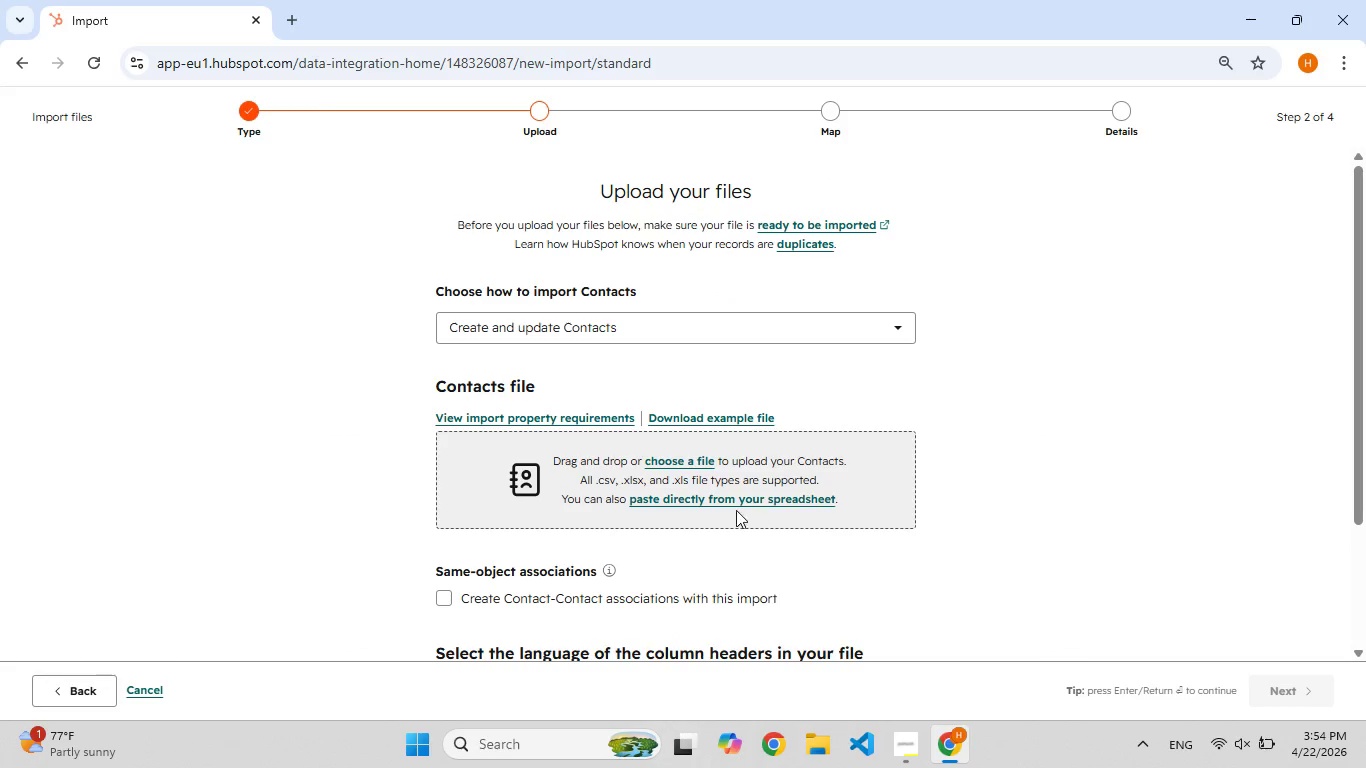 
scroll: coordinate [727, 507], scroll_direction: down, amount: 2.0
 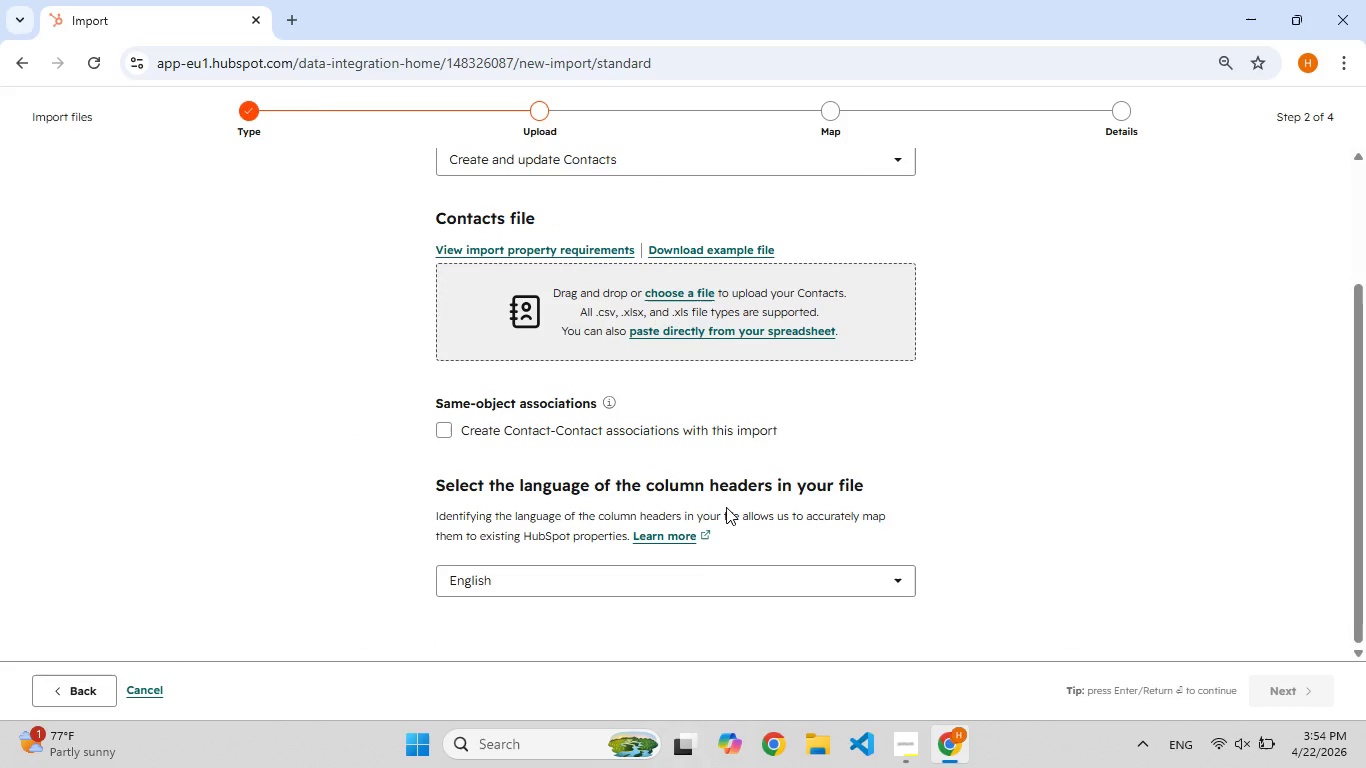 
scroll: coordinate [726, 507], scroll_direction: up, amount: 4.0
 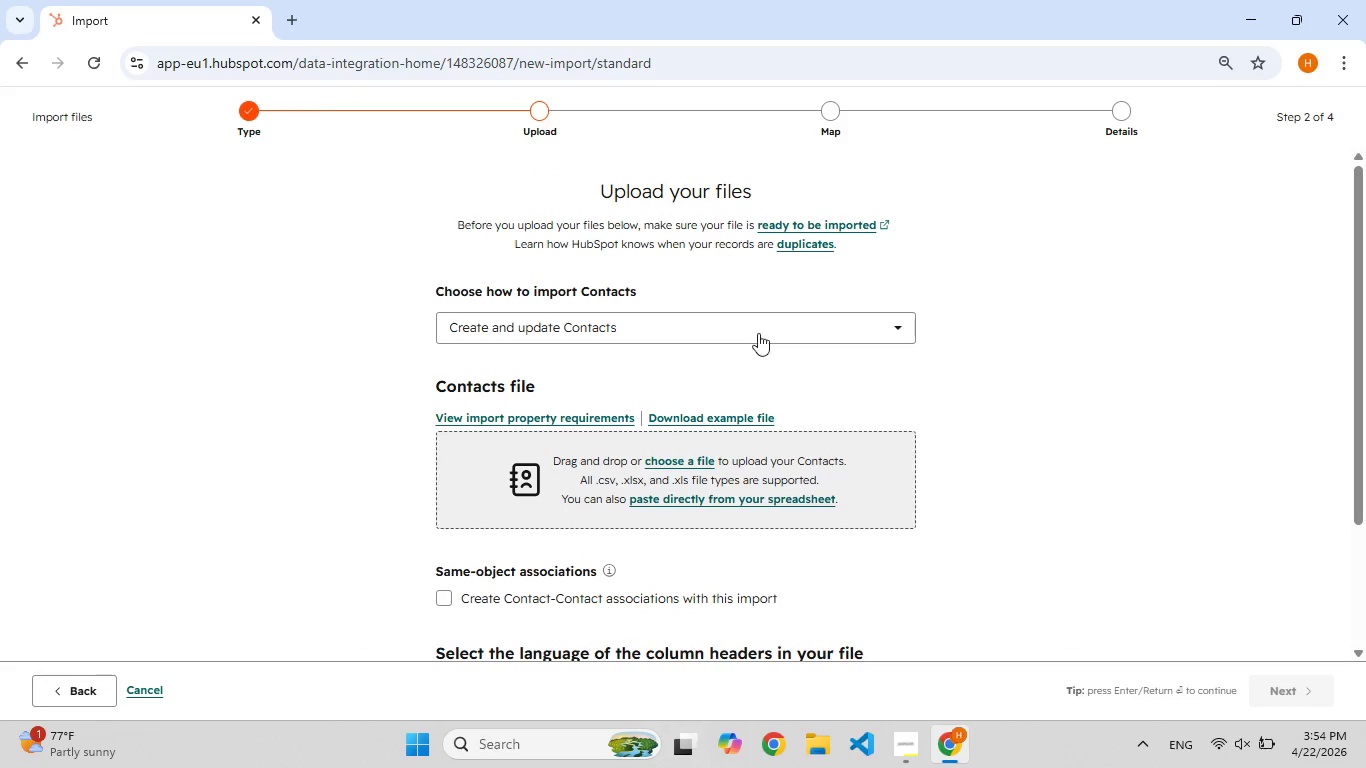 
left_click([763, 323])
 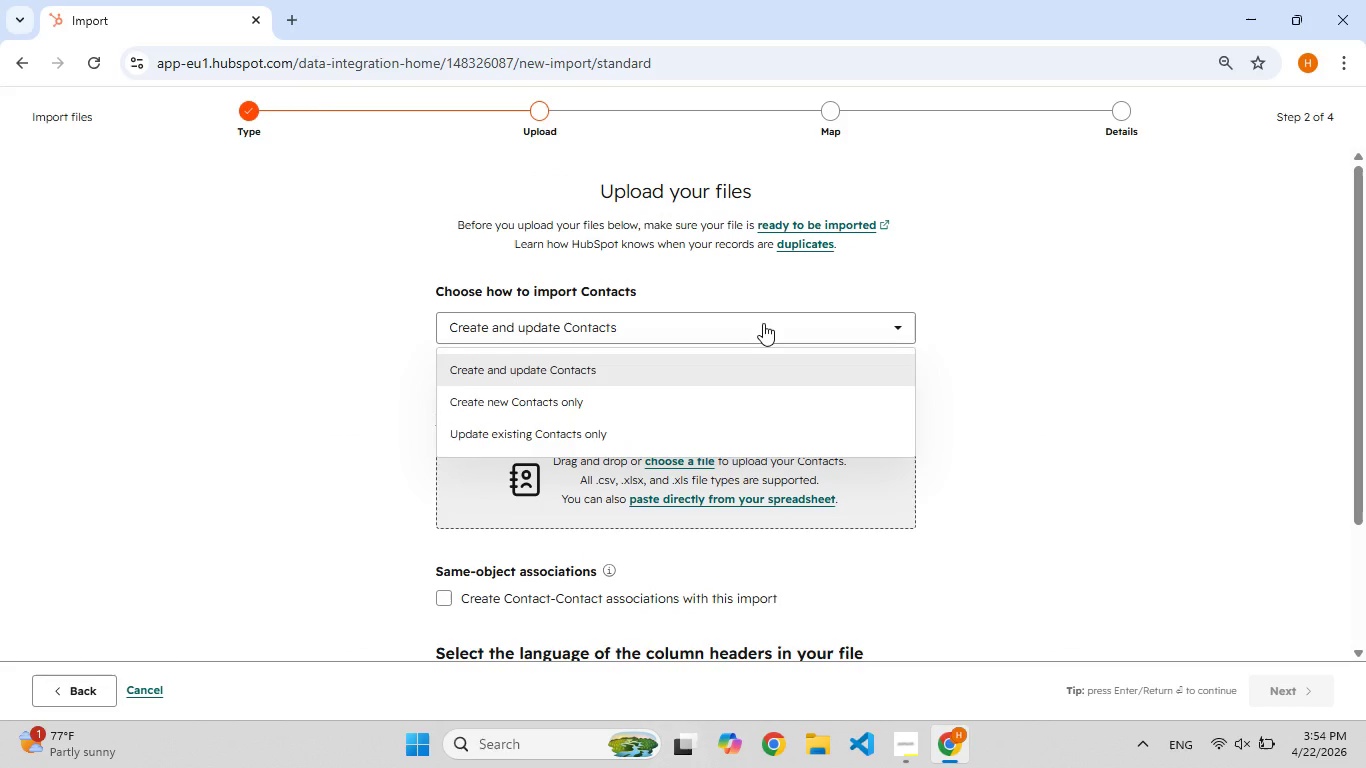 
wait(5.16)
 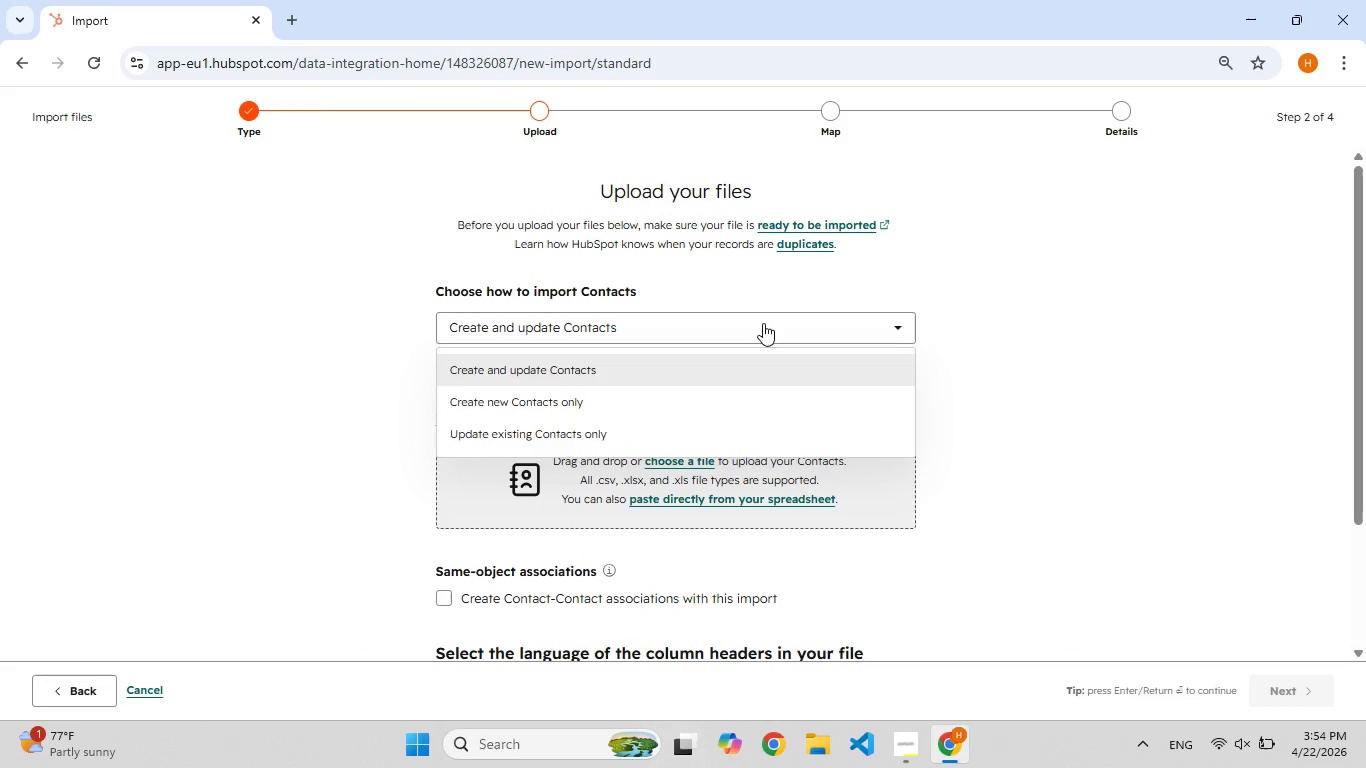 
mouse_move([748, 409])
 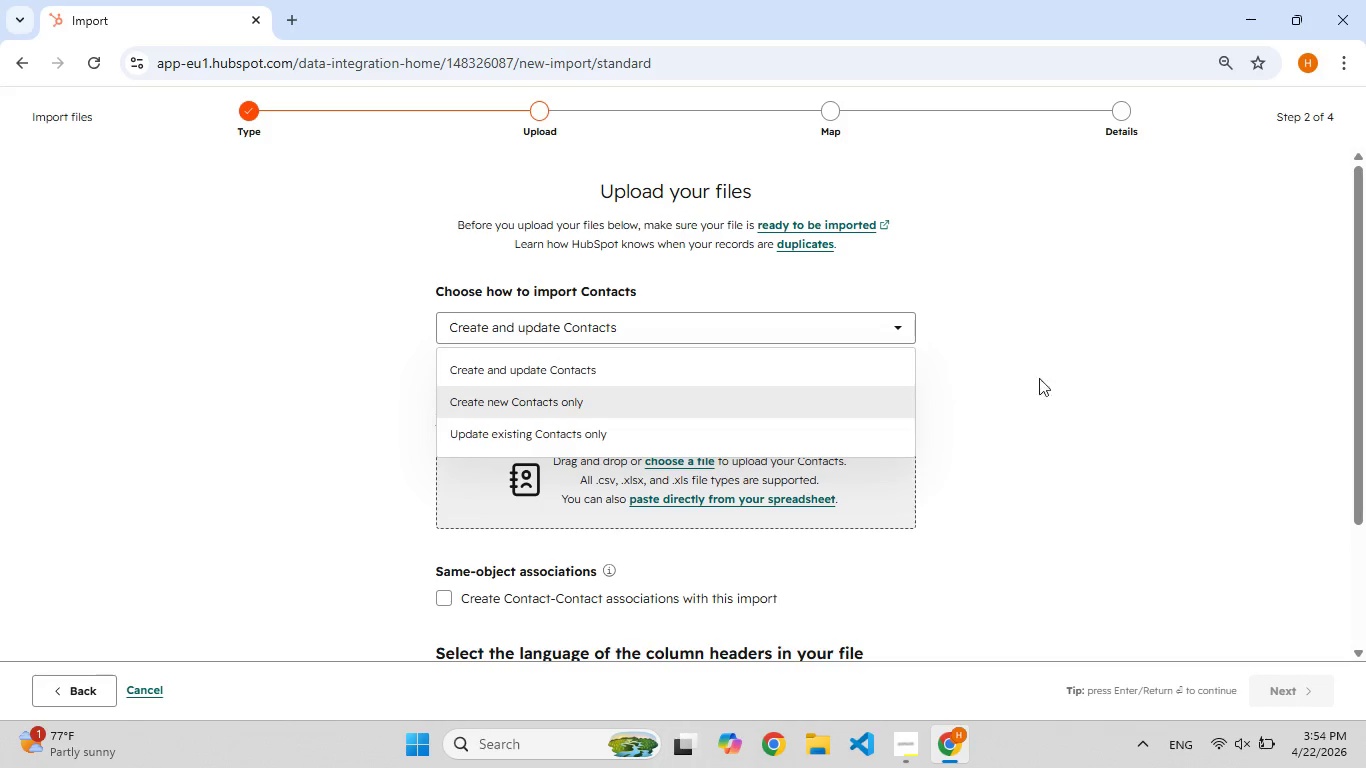 
wait(9.07)
 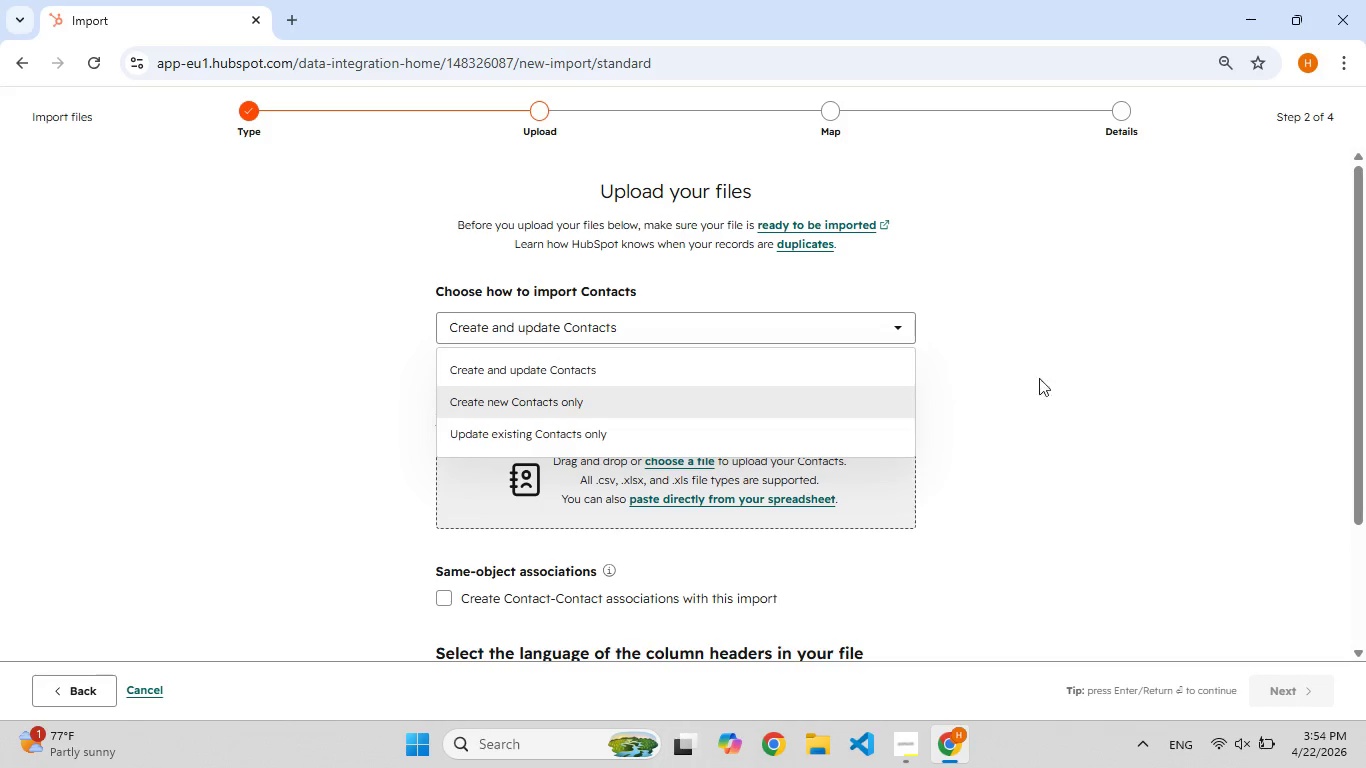 
left_click([621, 372])
 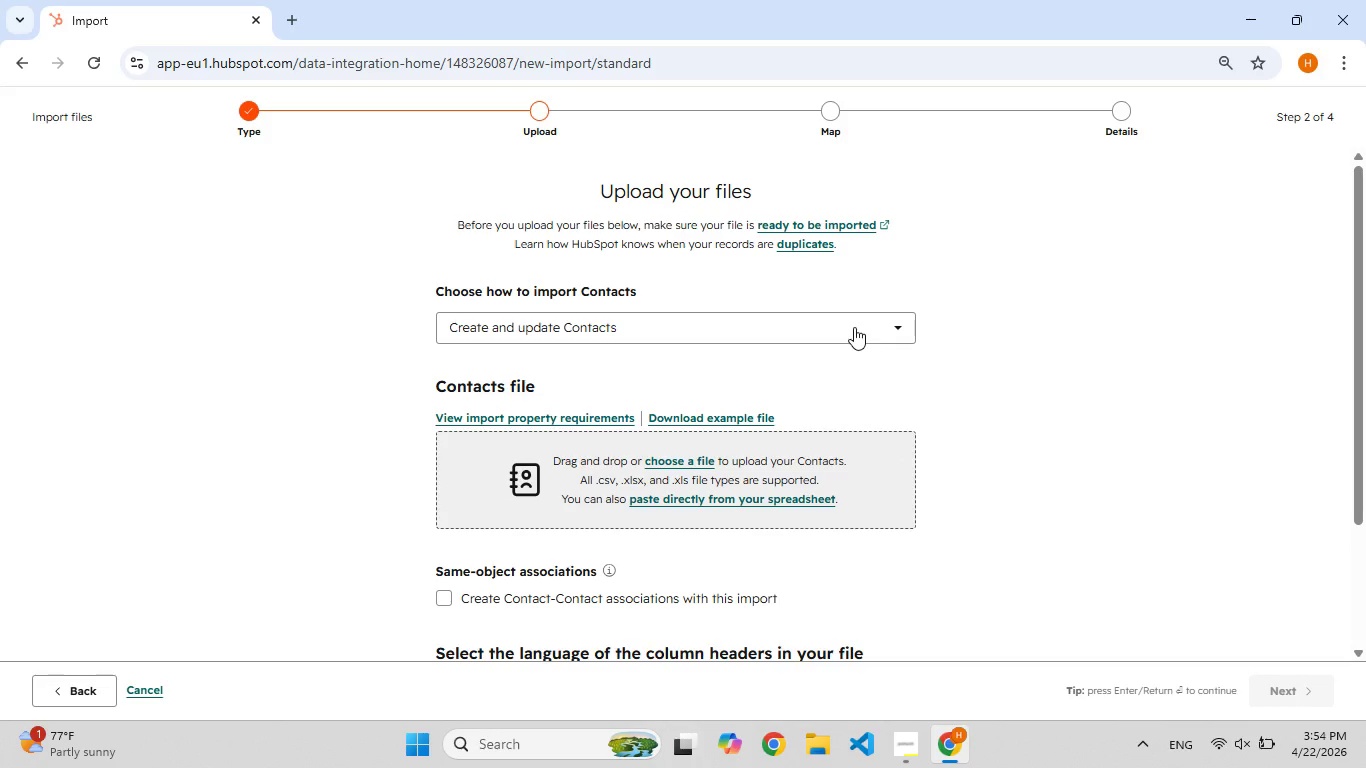 
scroll: coordinate [904, 518], scroll_direction: down, amount: 5.0
 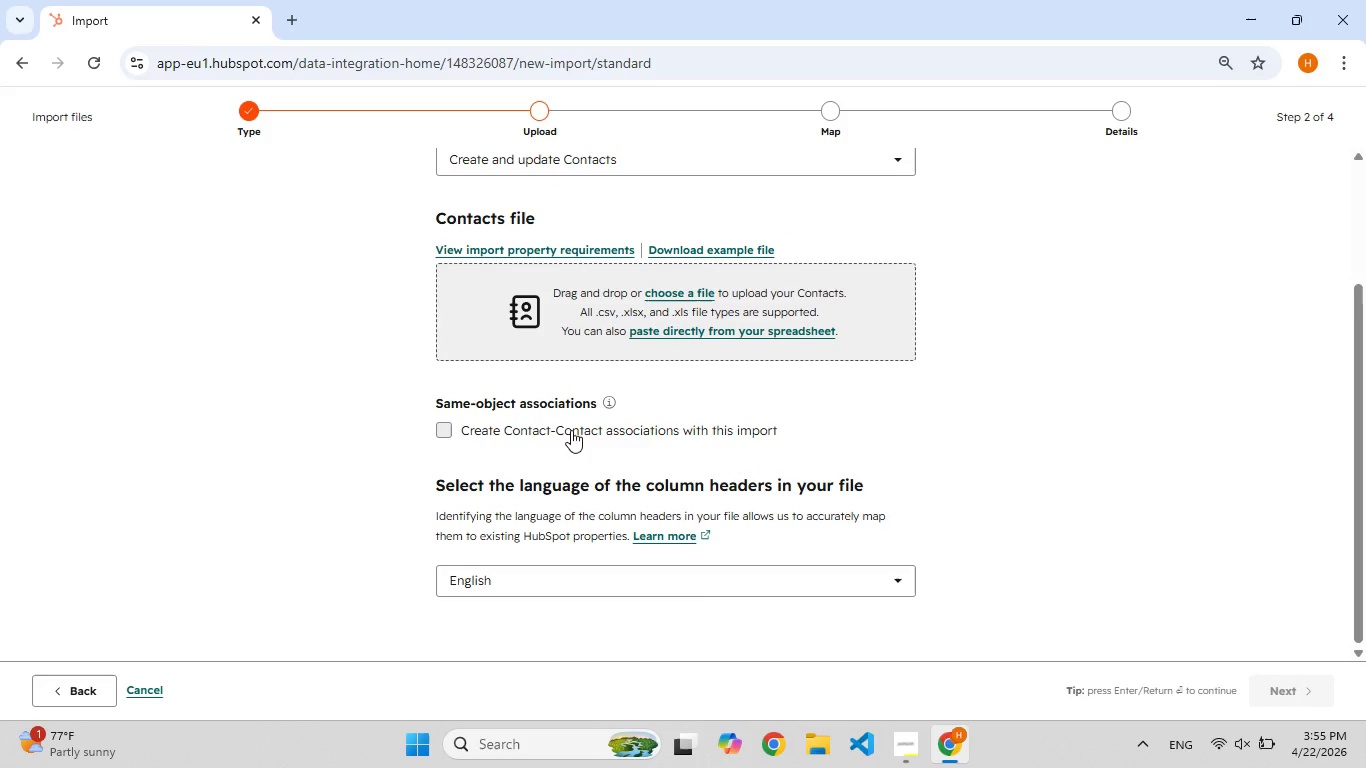 
left_click([571, 430])
 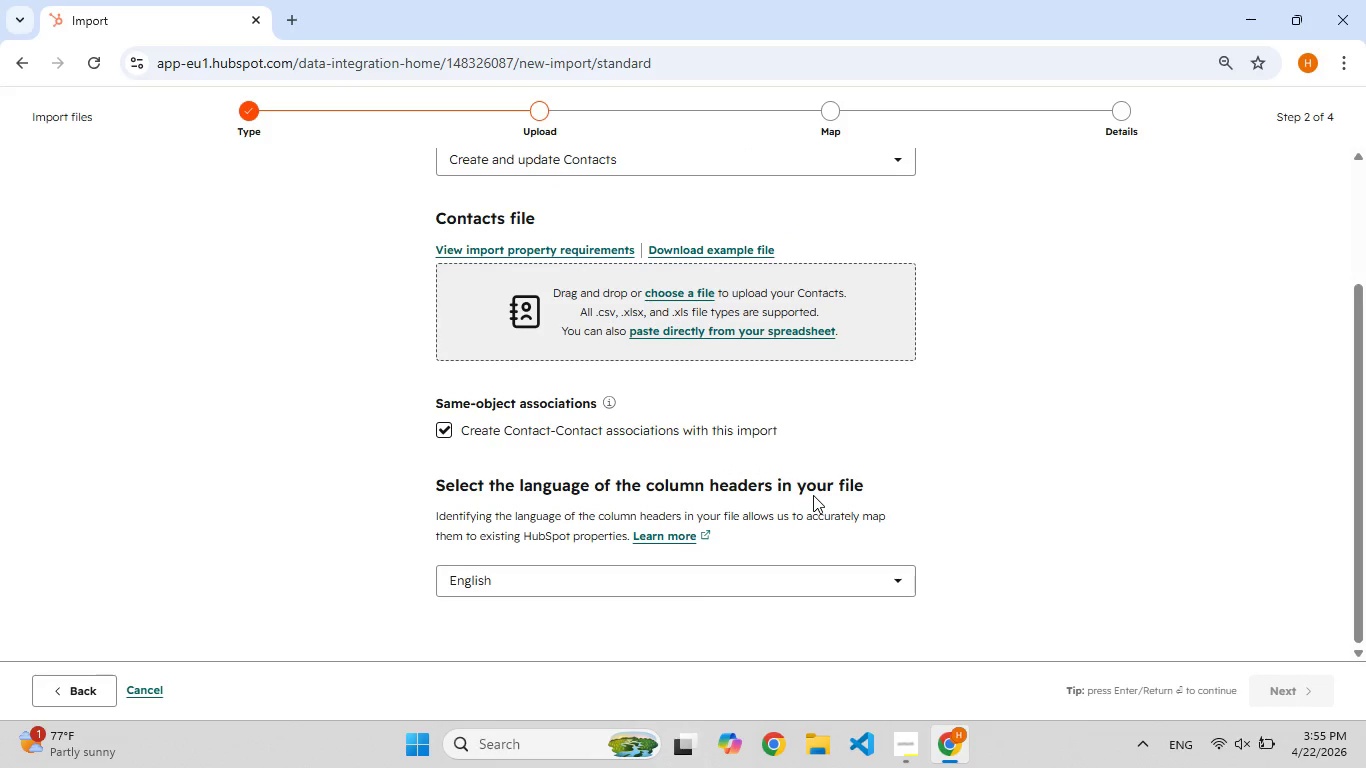 
scroll: coordinate [783, 395], scroll_direction: up, amount: 5.0
 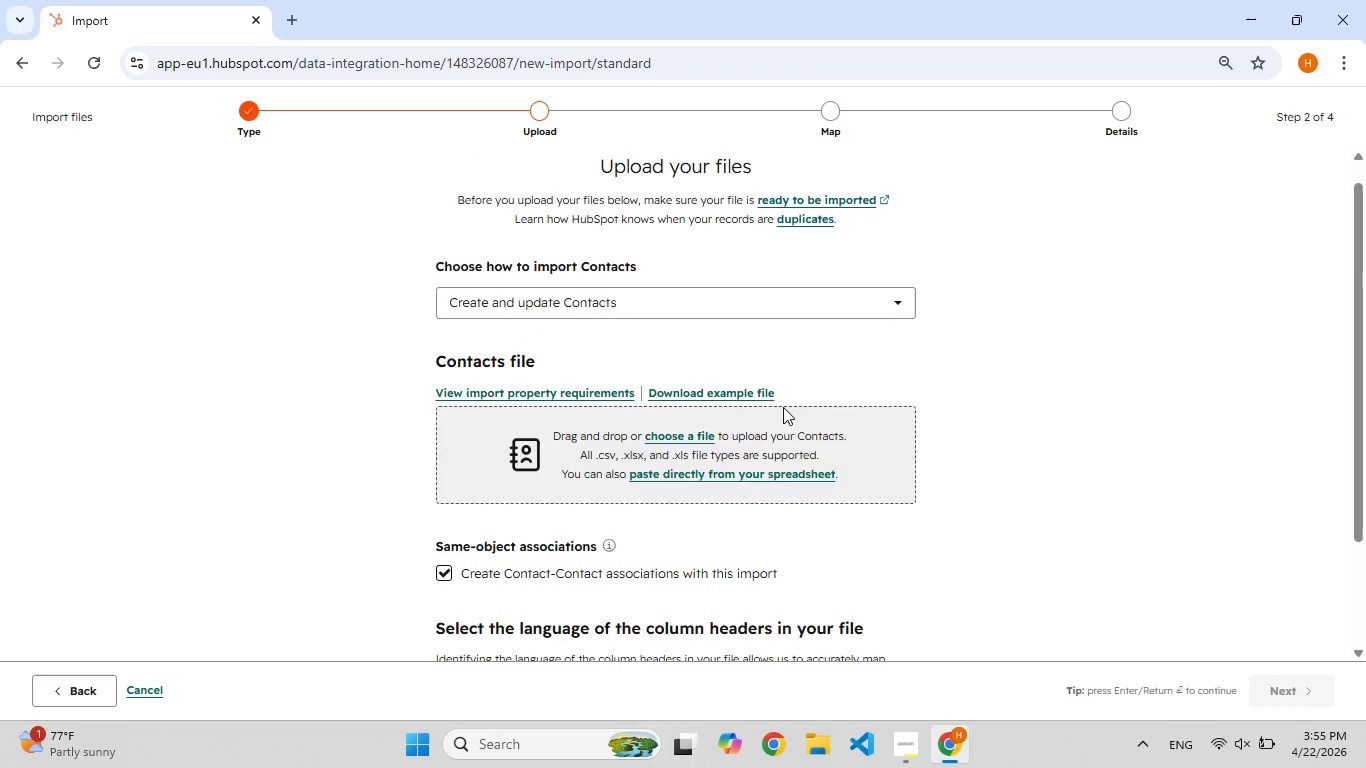 
scroll: coordinate [782, 409], scroll_direction: down, amount: 3.0
 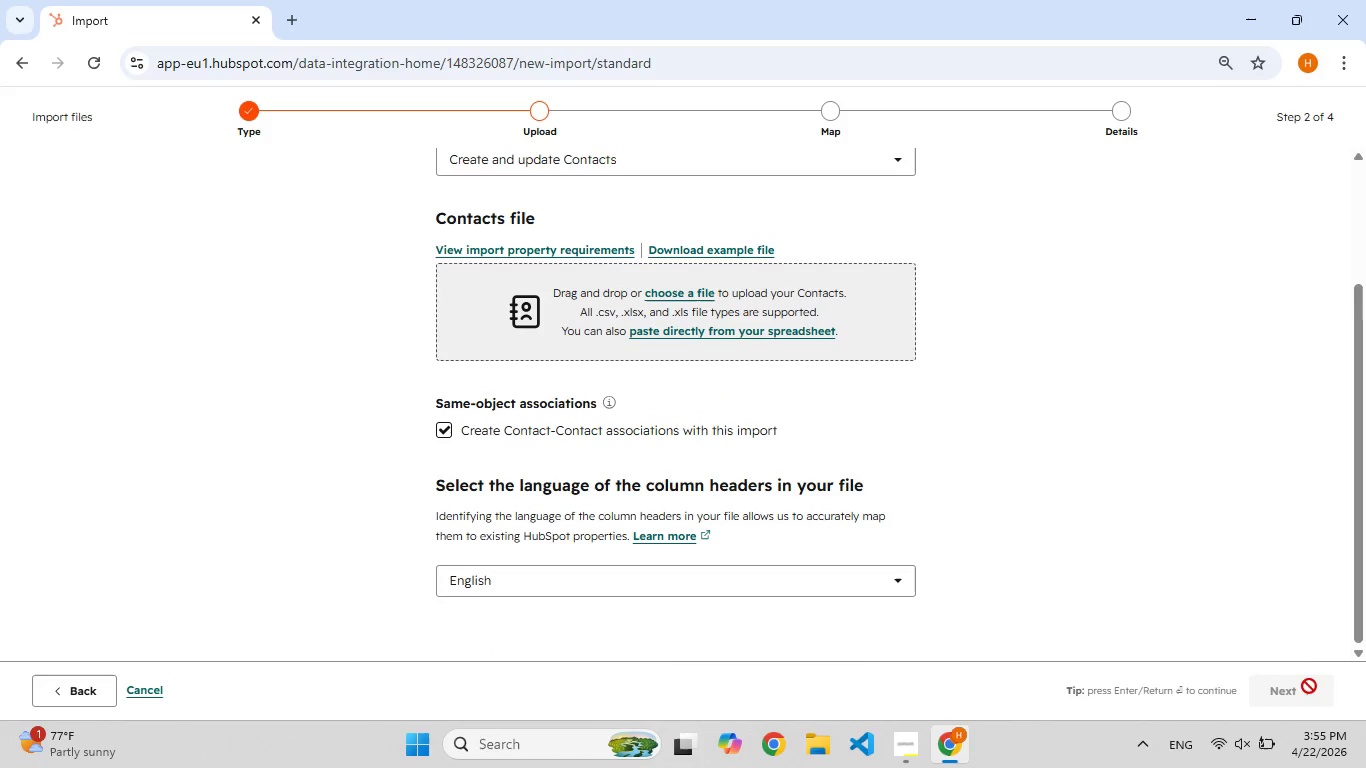 
left_click([1298, 693])
 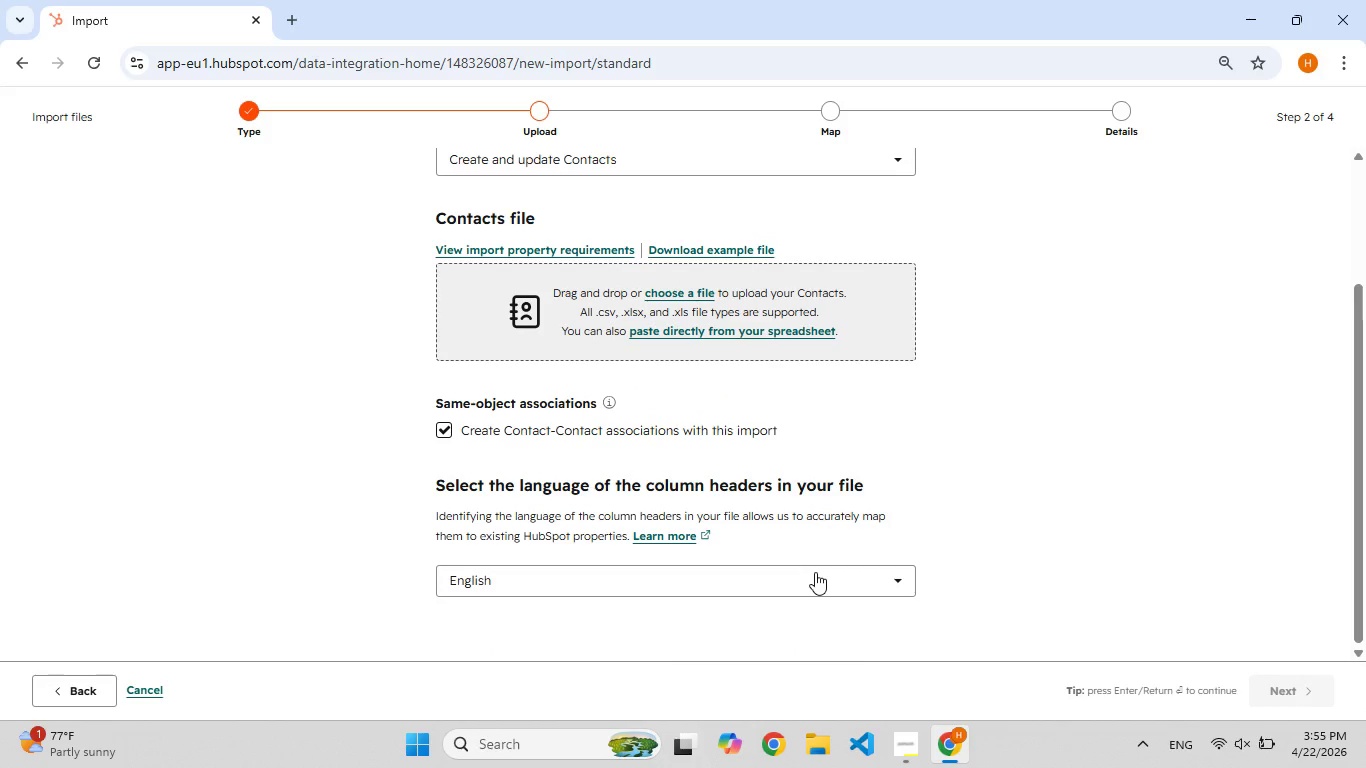 
left_click([815, 572])
 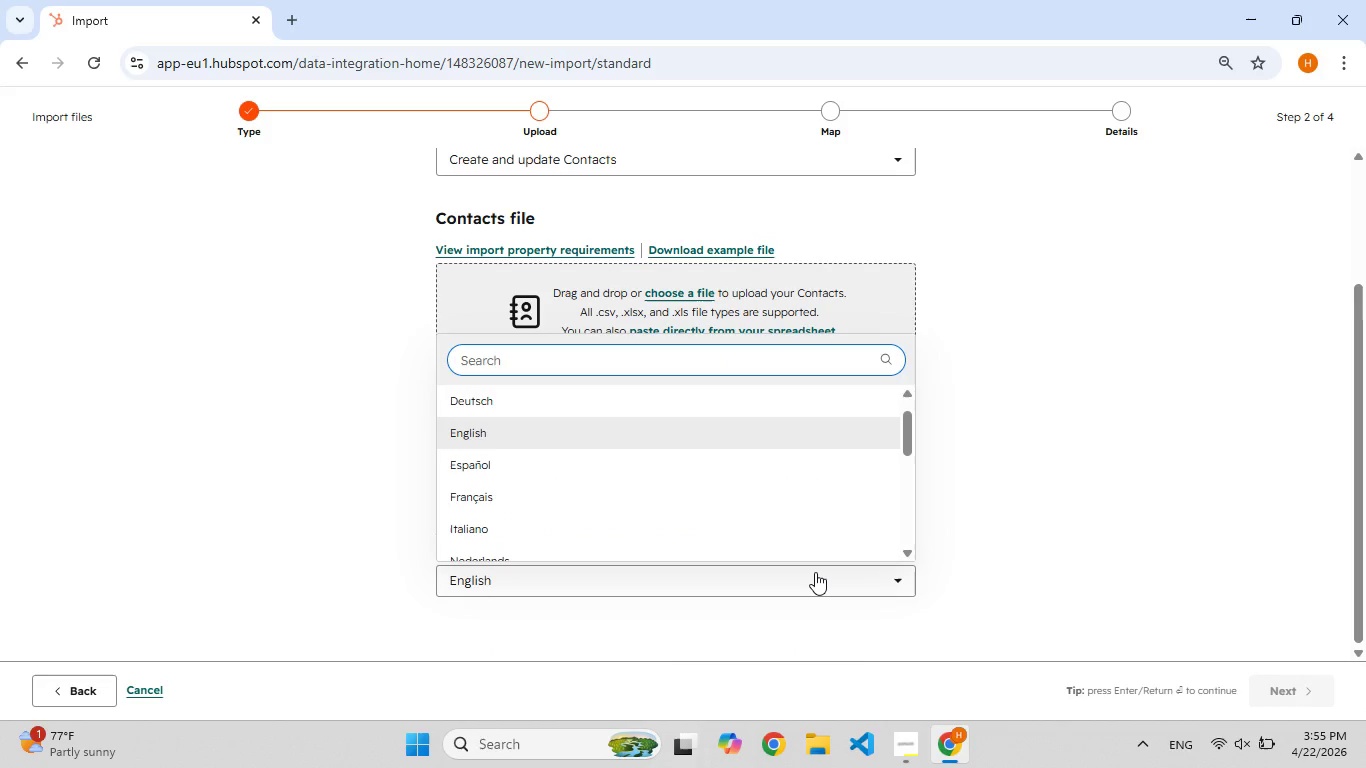 
left_click([815, 572])
 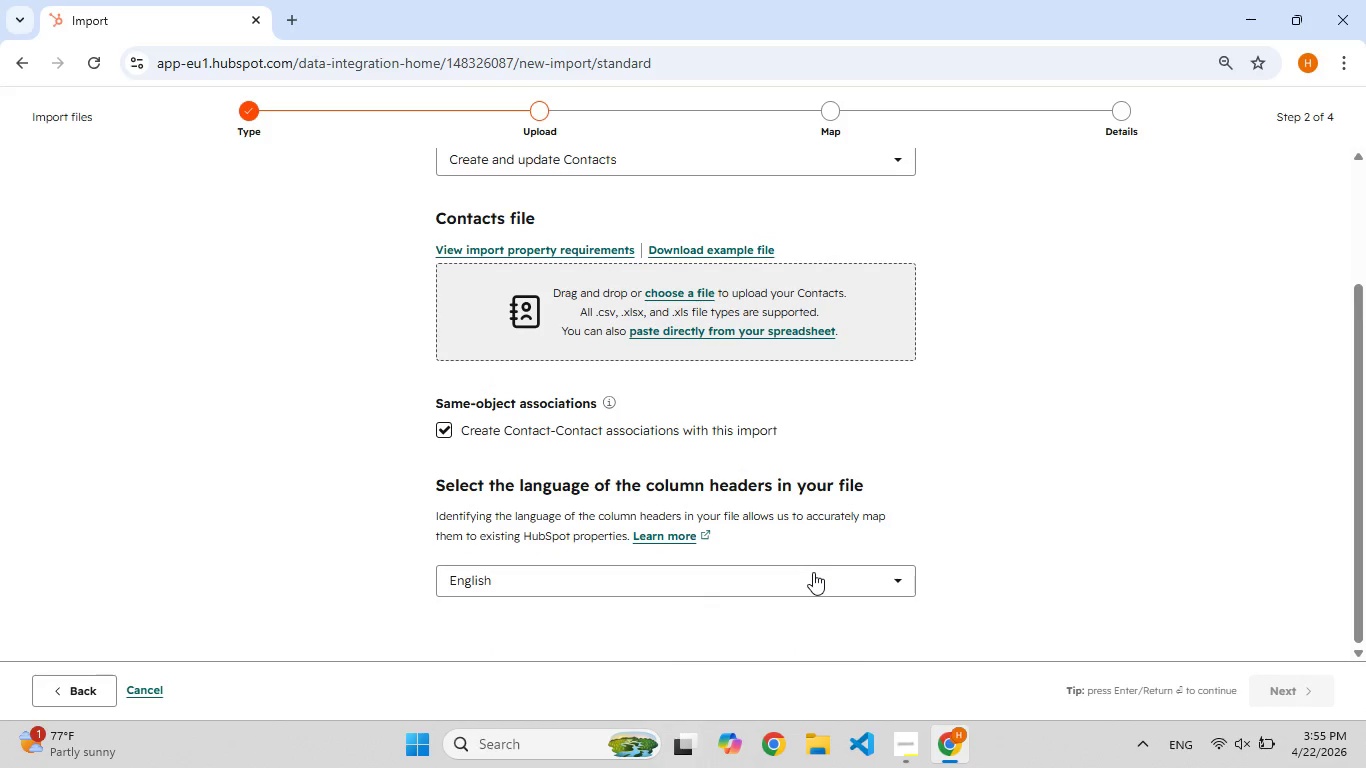 
scroll: coordinate [813, 572], scroll_direction: up, amount: 4.0
 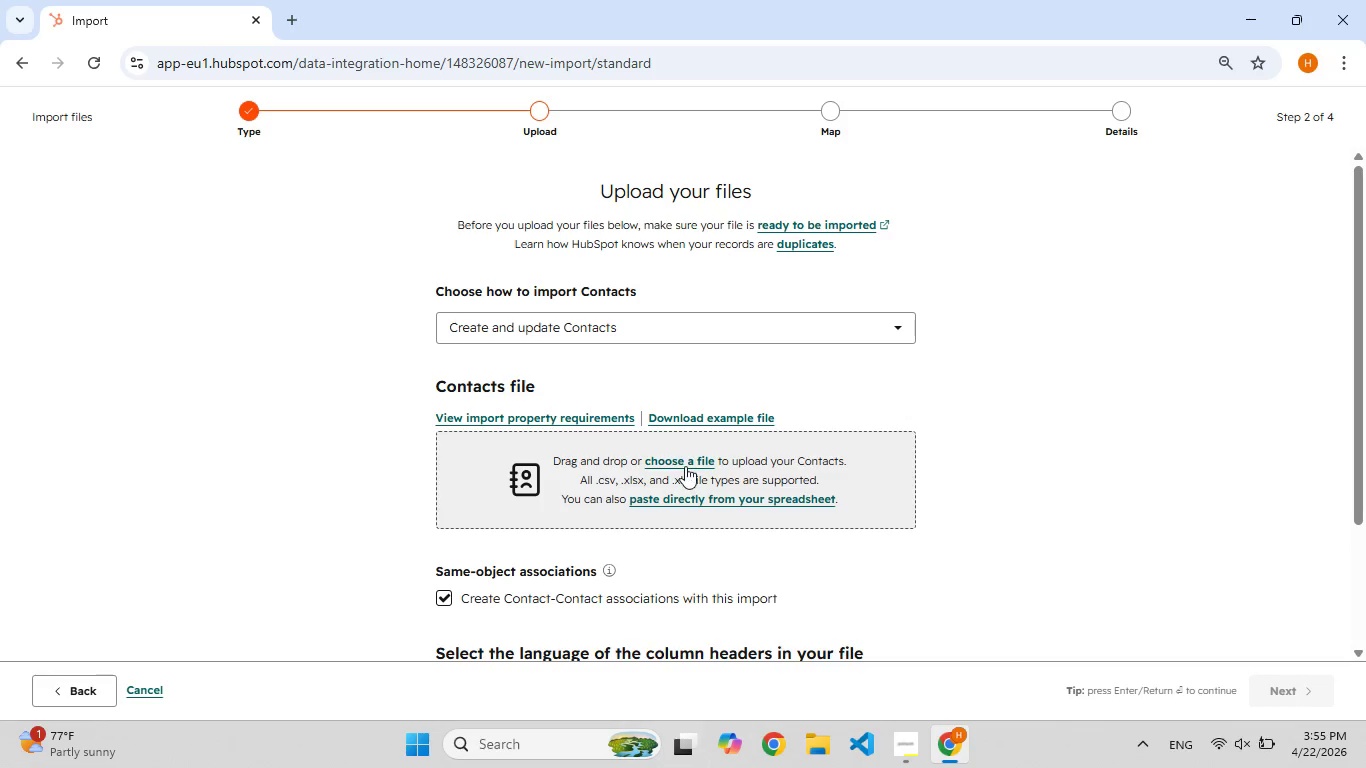 
left_click([685, 465])
 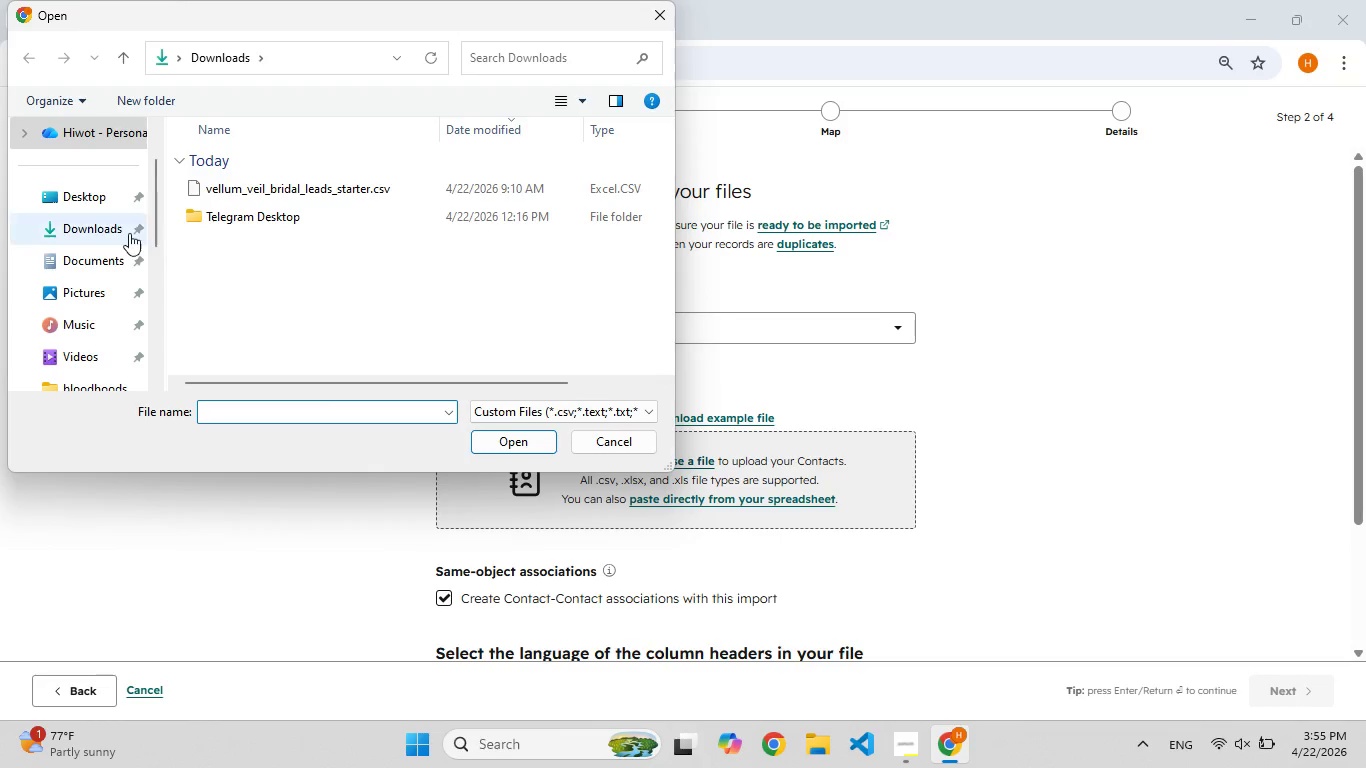 
left_click([124, 233])
 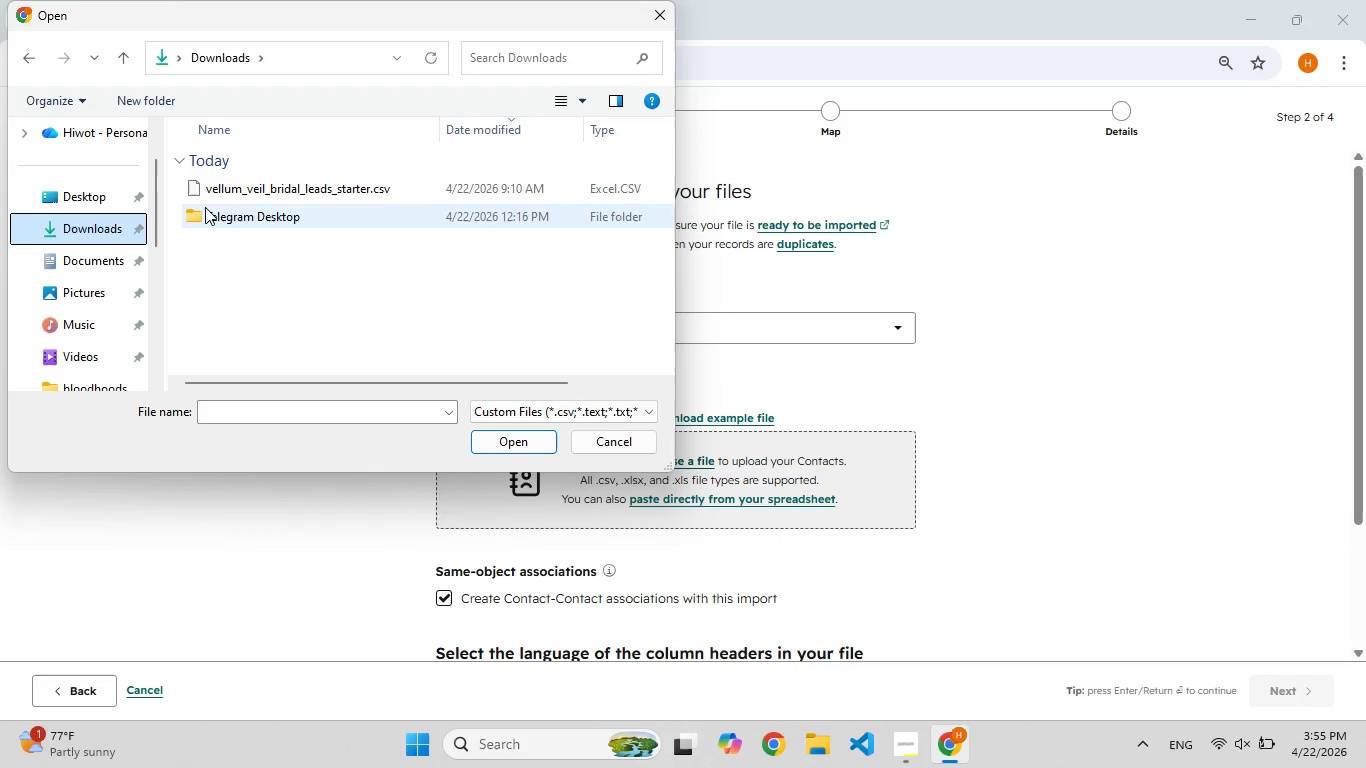 
left_click([233, 194])
 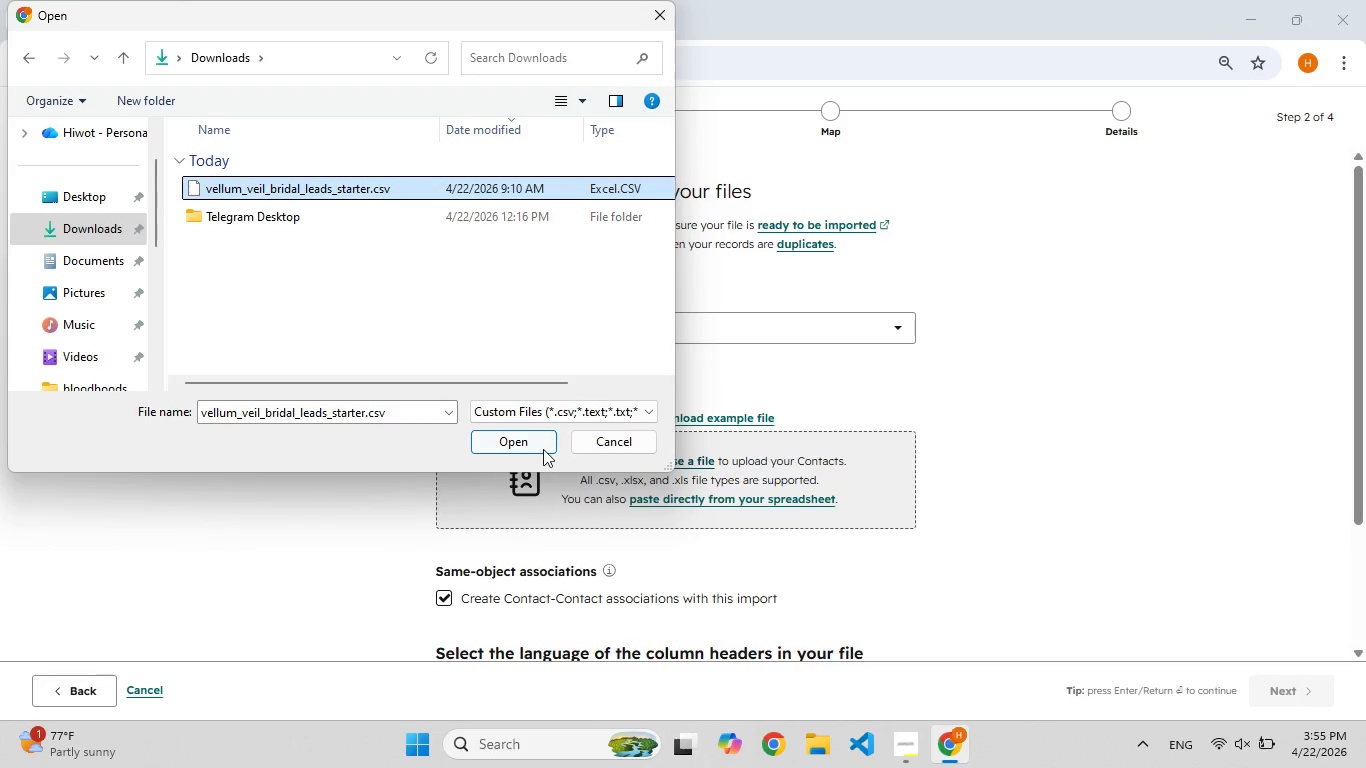 
left_click([543, 449])
 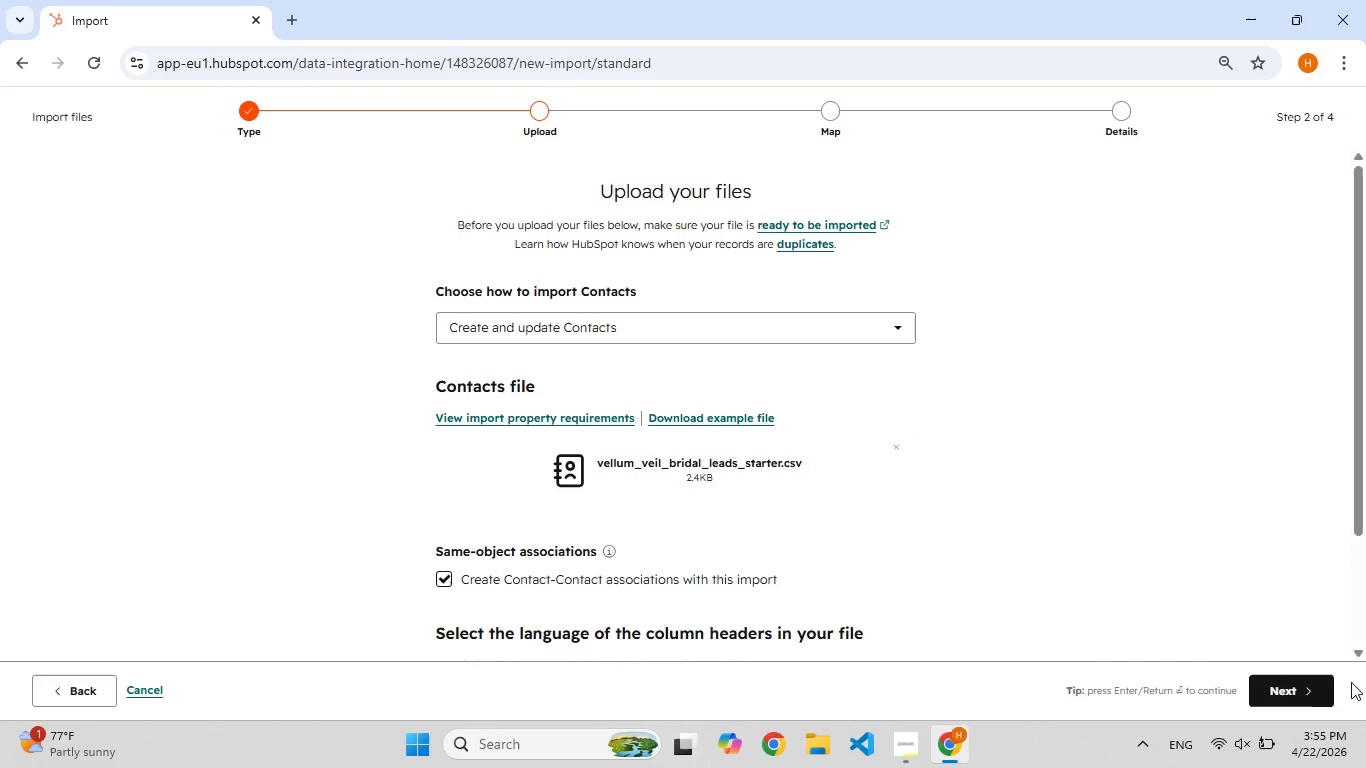 
left_click([1311, 688])
 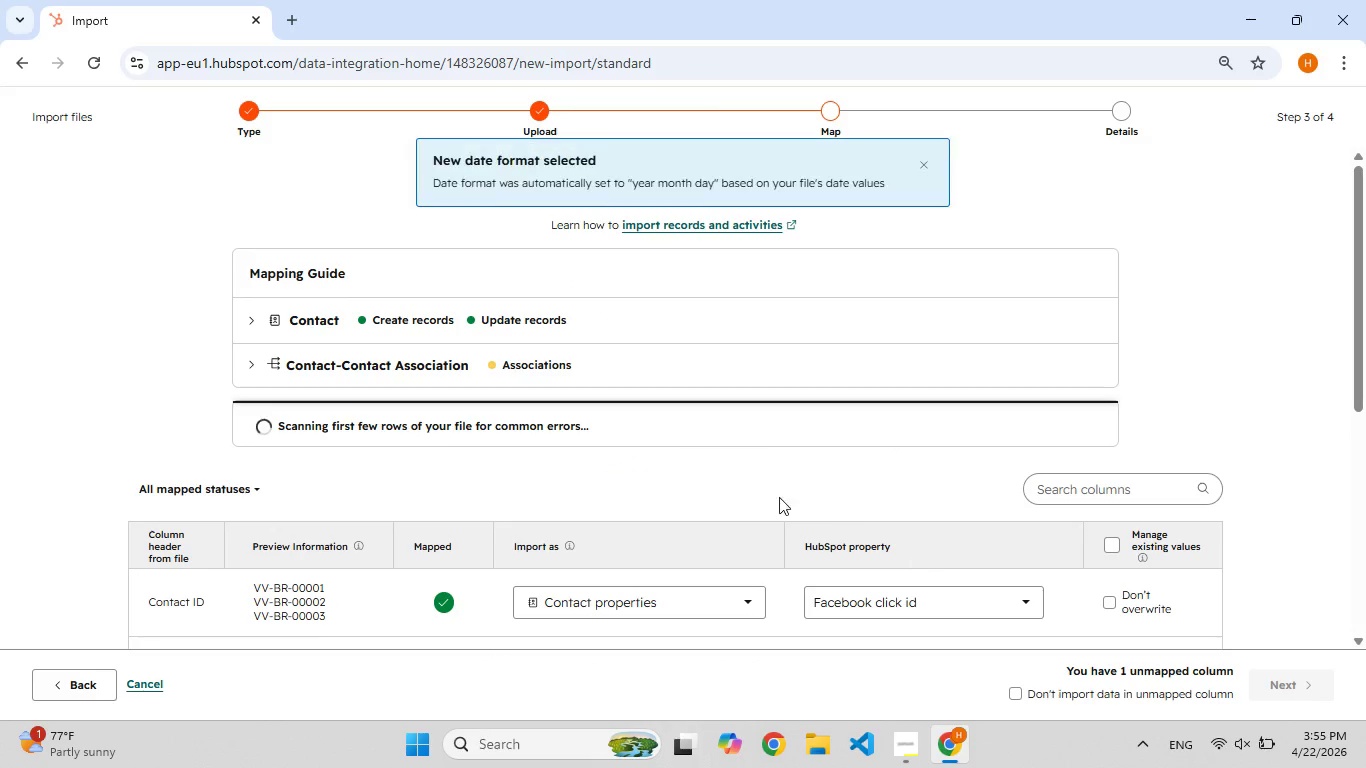 
scroll: coordinate [773, 505], scroll_direction: up, amount: 4.0
 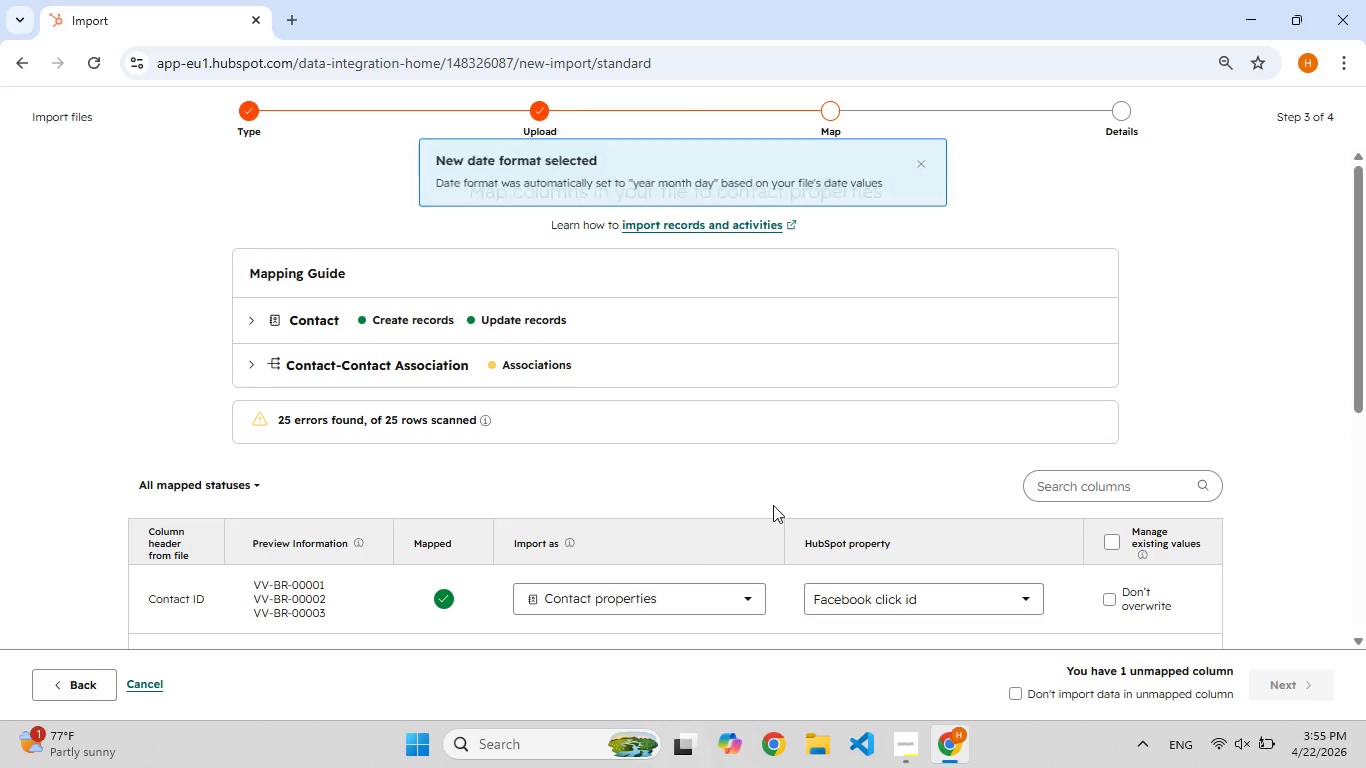 
scroll: coordinate [772, 508], scroll_direction: down, amount: 5.0
 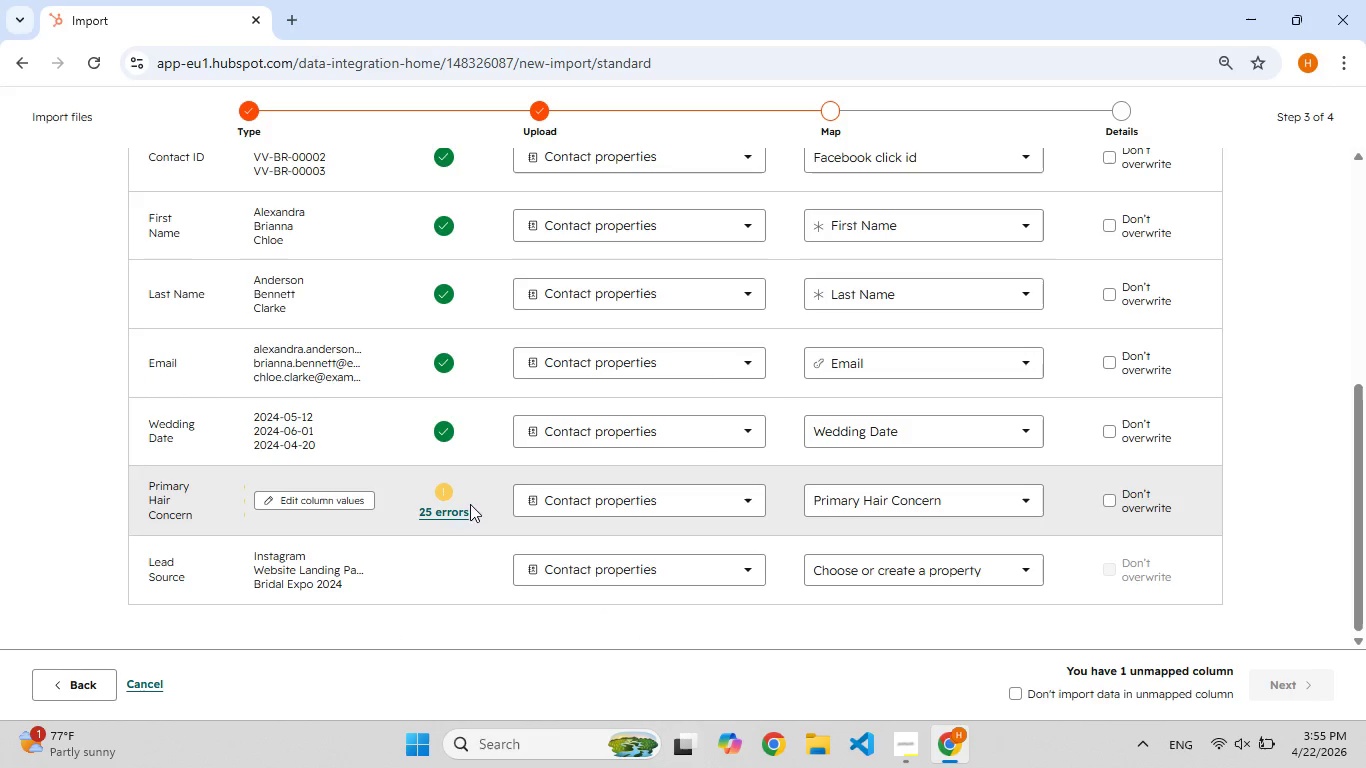 
left_click([451, 510])
 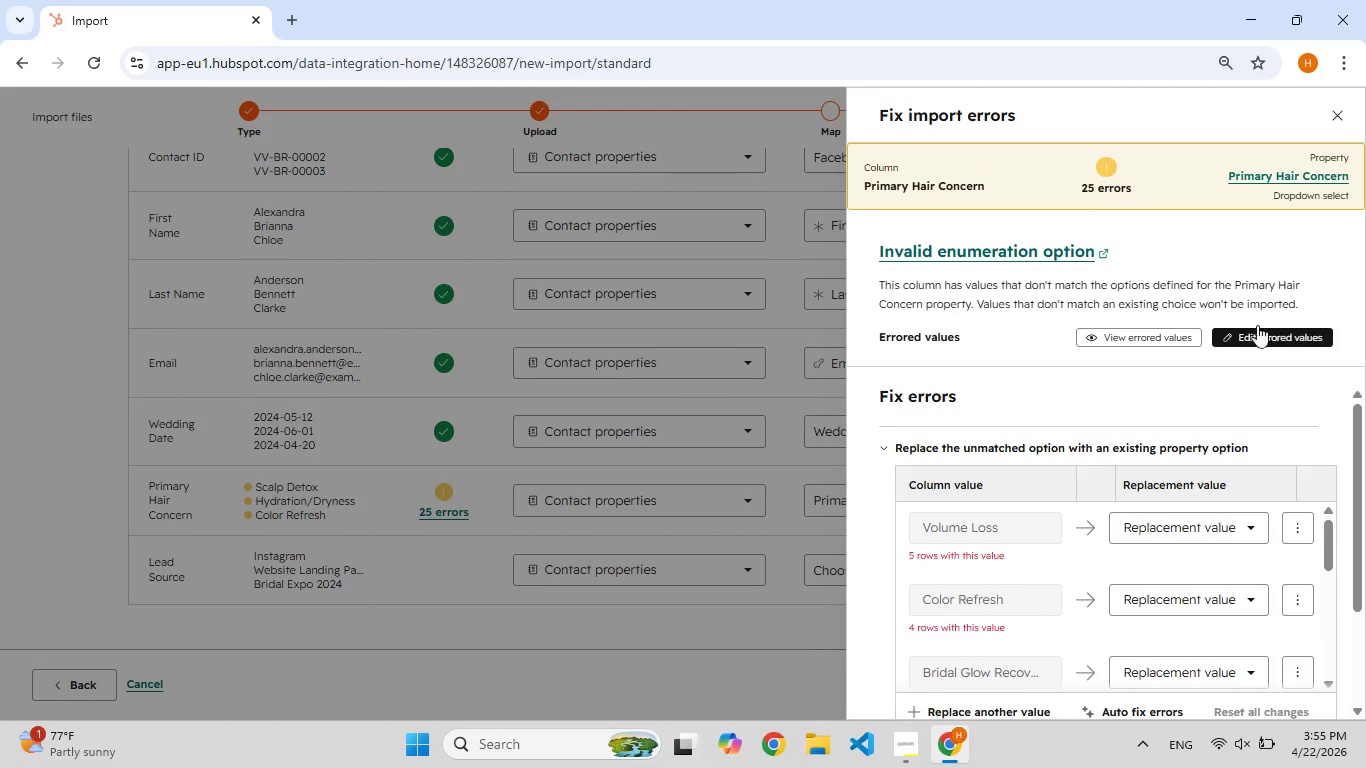 
scroll: coordinate [1143, 531], scroll_direction: down, amount: 2.0
 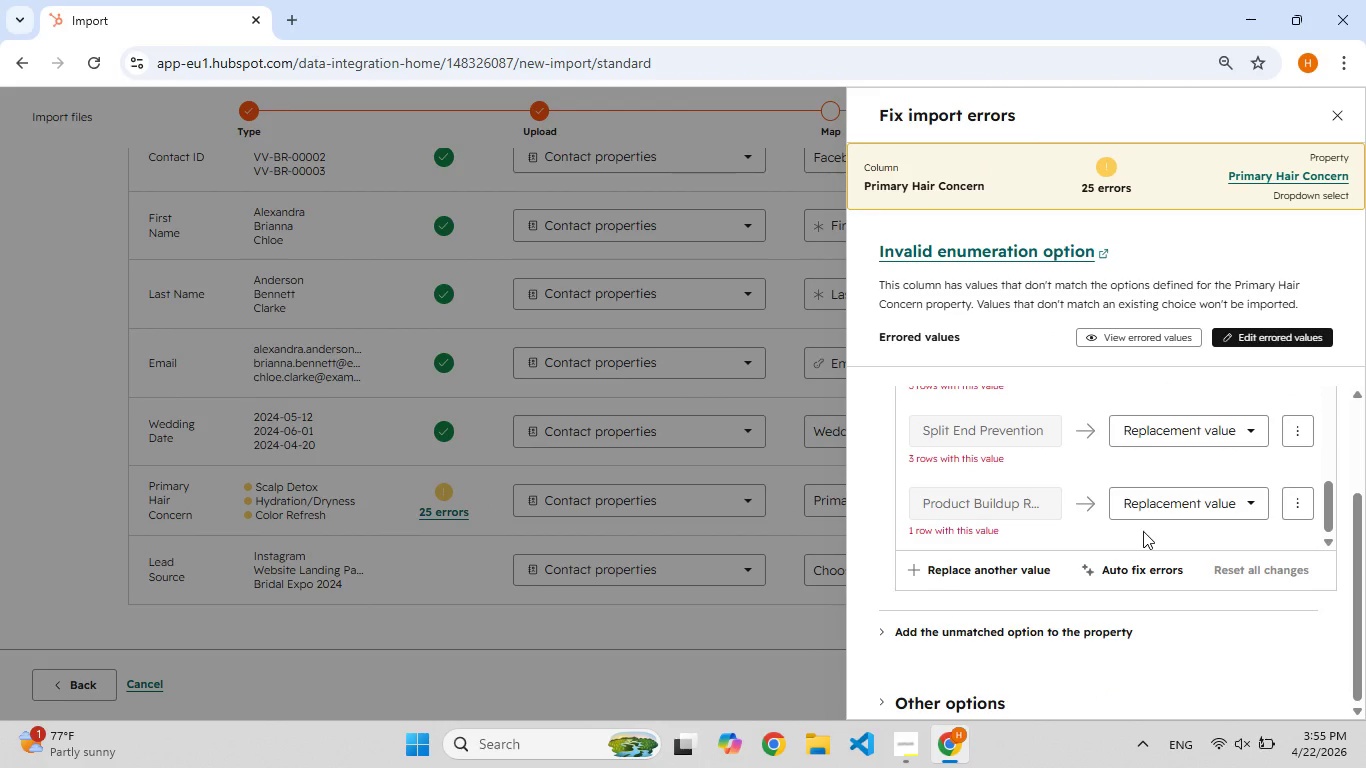 
scroll: coordinate [1143, 531], scroll_direction: up, amount: 9.0
 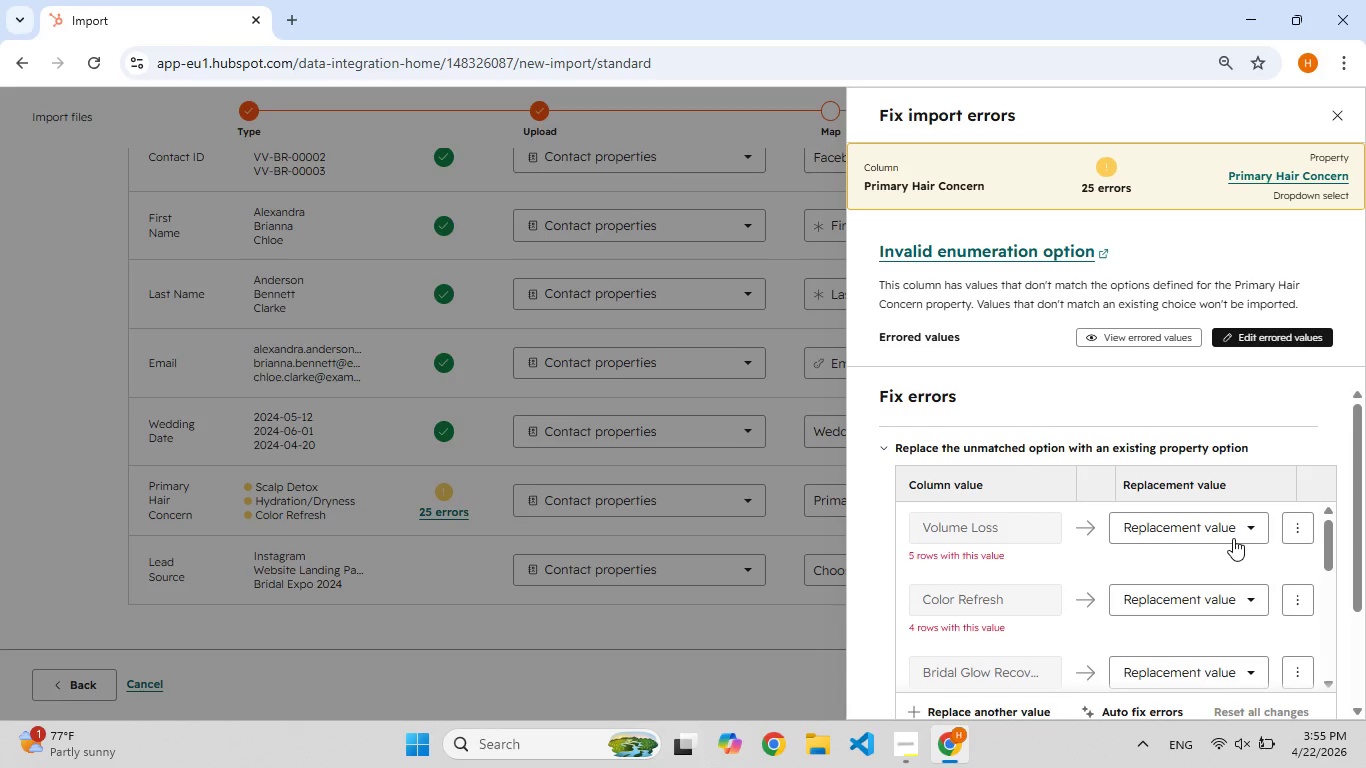 
left_click([1237, 521])
 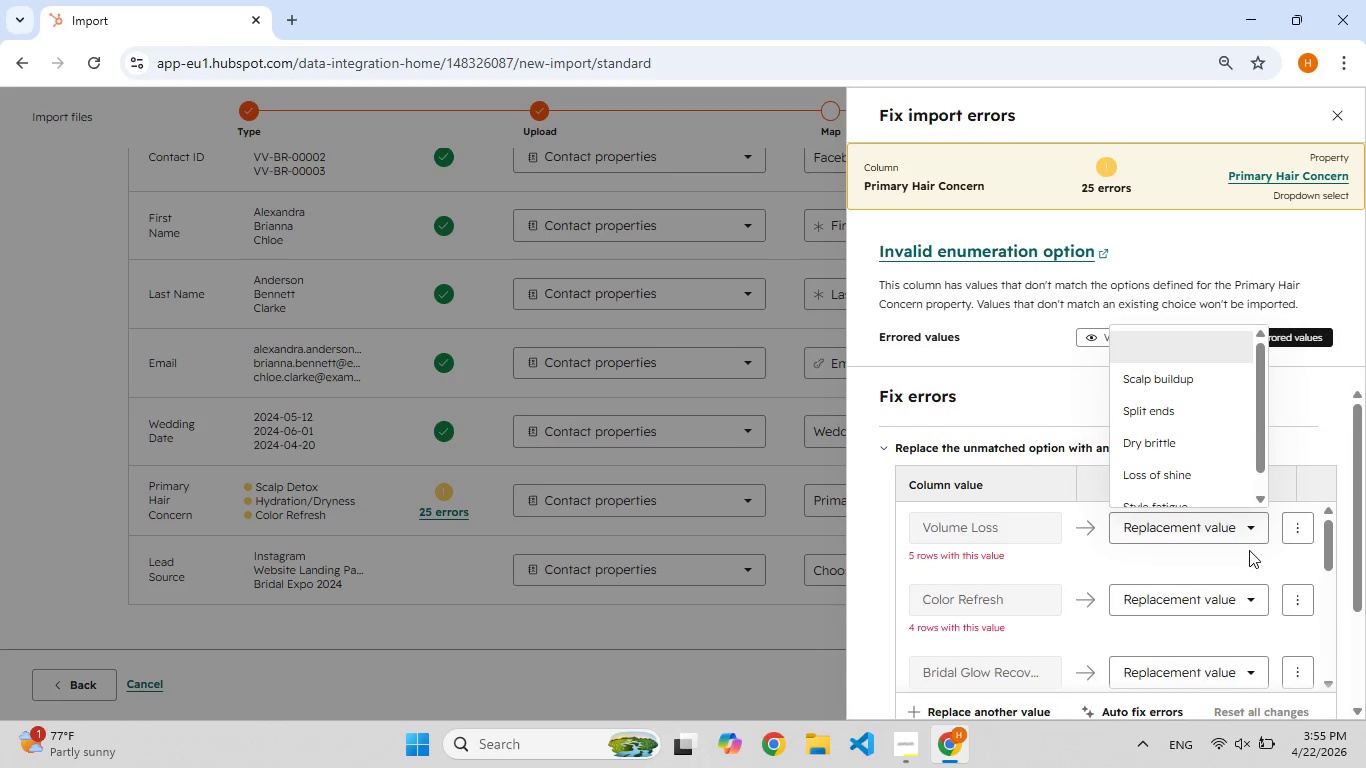 
scroll: coordinate [1196, 458], scroll_direction: down, amount: 2.0
 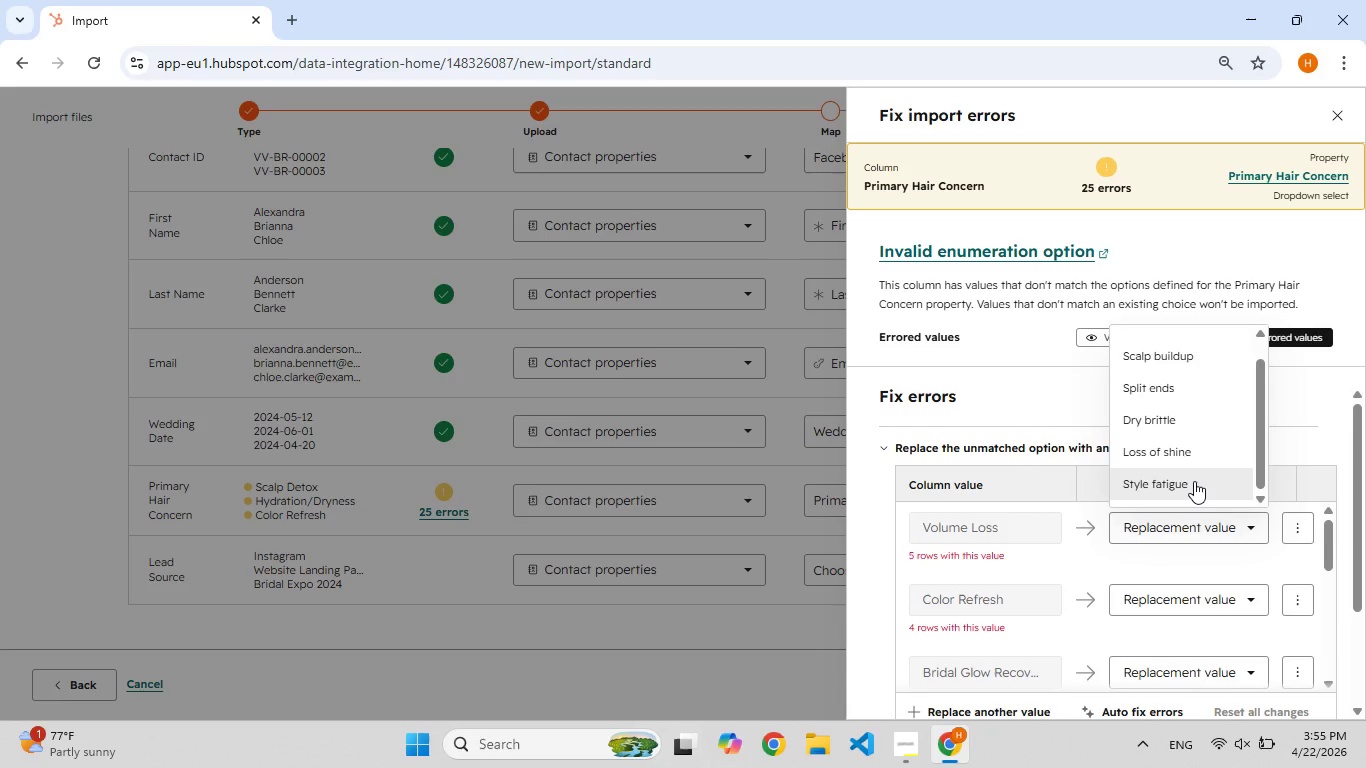 
scroll: coordinate [1194, 481], scroll_direction: up, amount: 3.0
 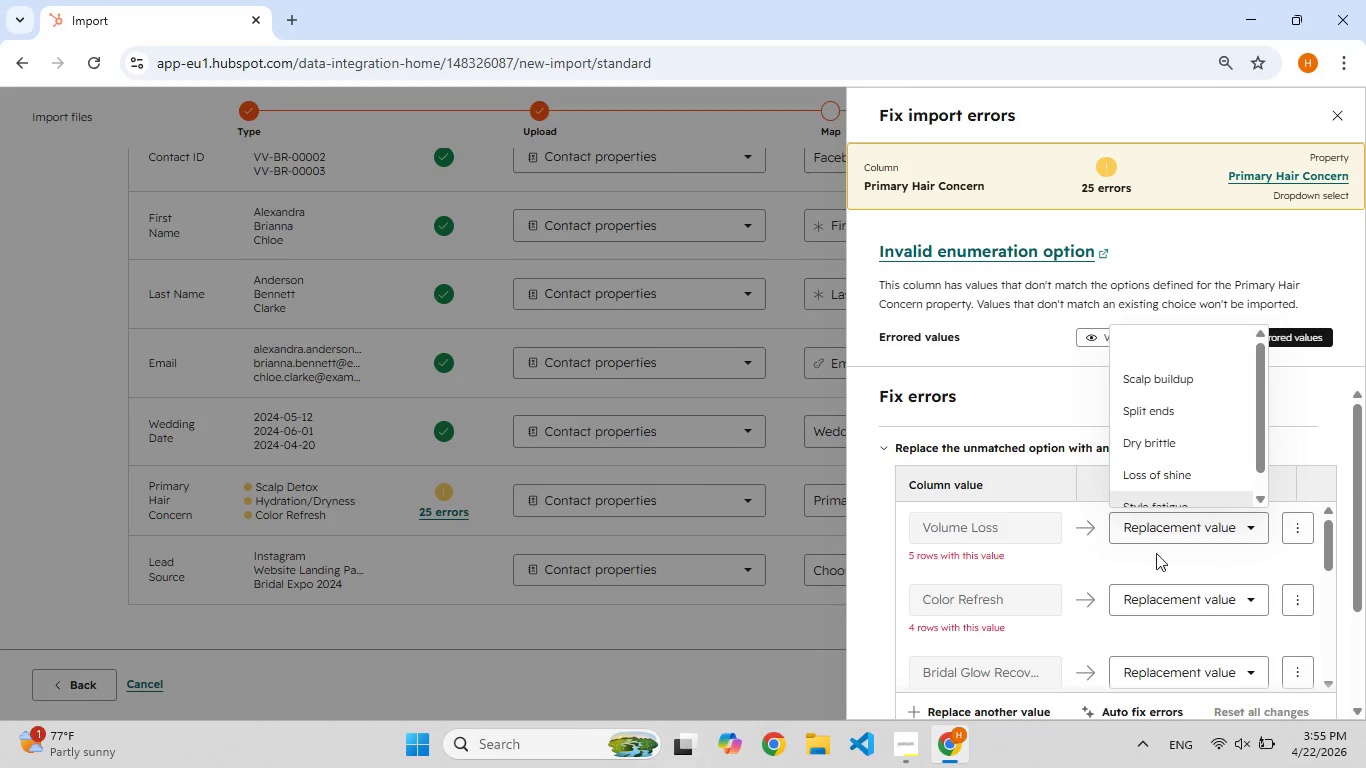 
scroll: coordinate [1097, 545], scroll_direction: down, amount: 6.0
 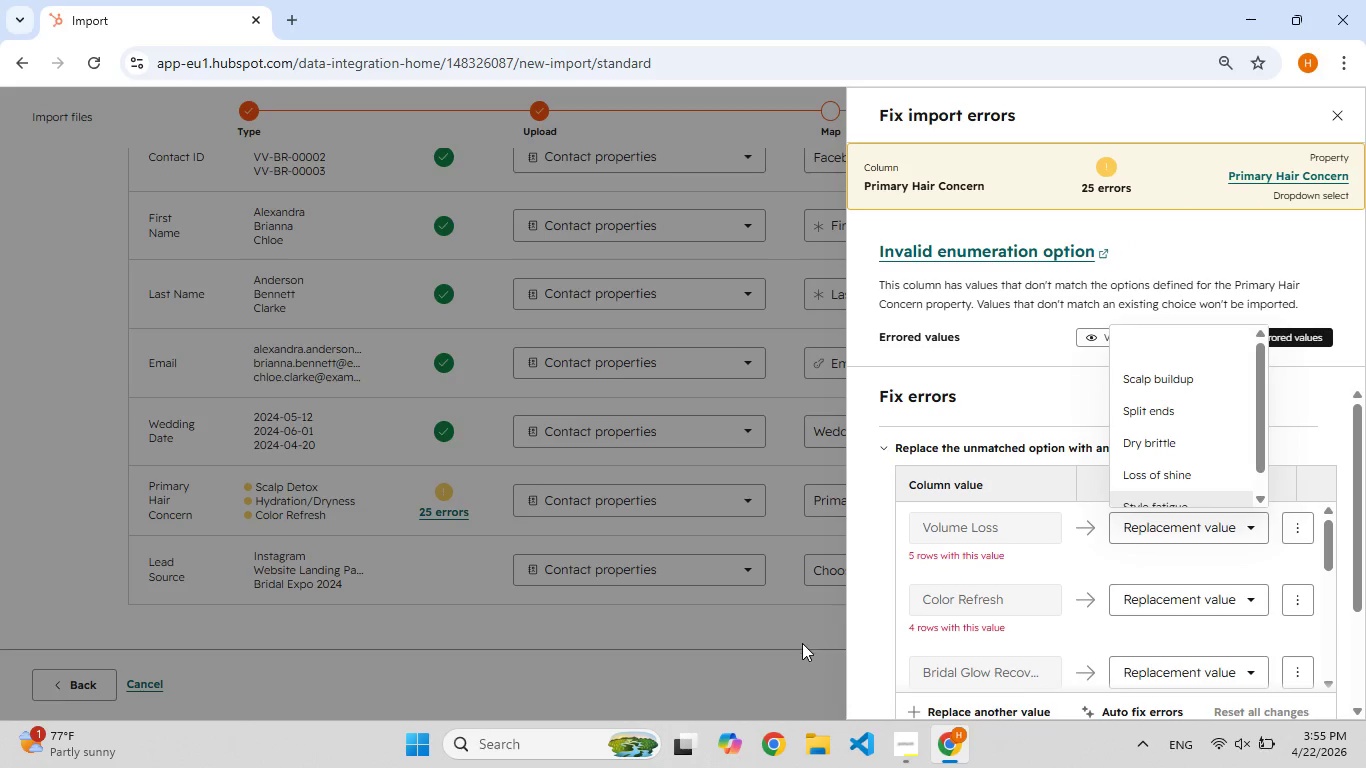 
left_click([802, 643])
 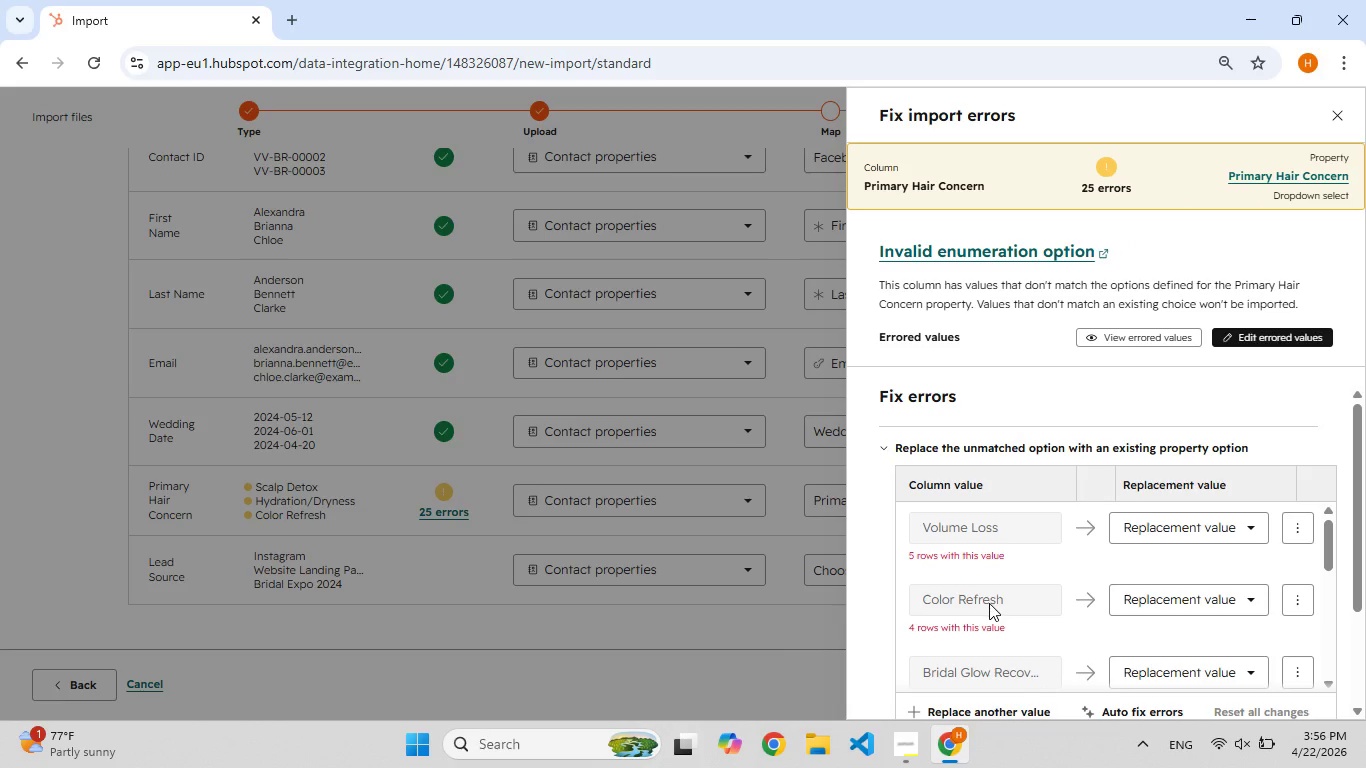 
scroll: coordinate [989, 603], scroll_direction: up, amount: 5.0
 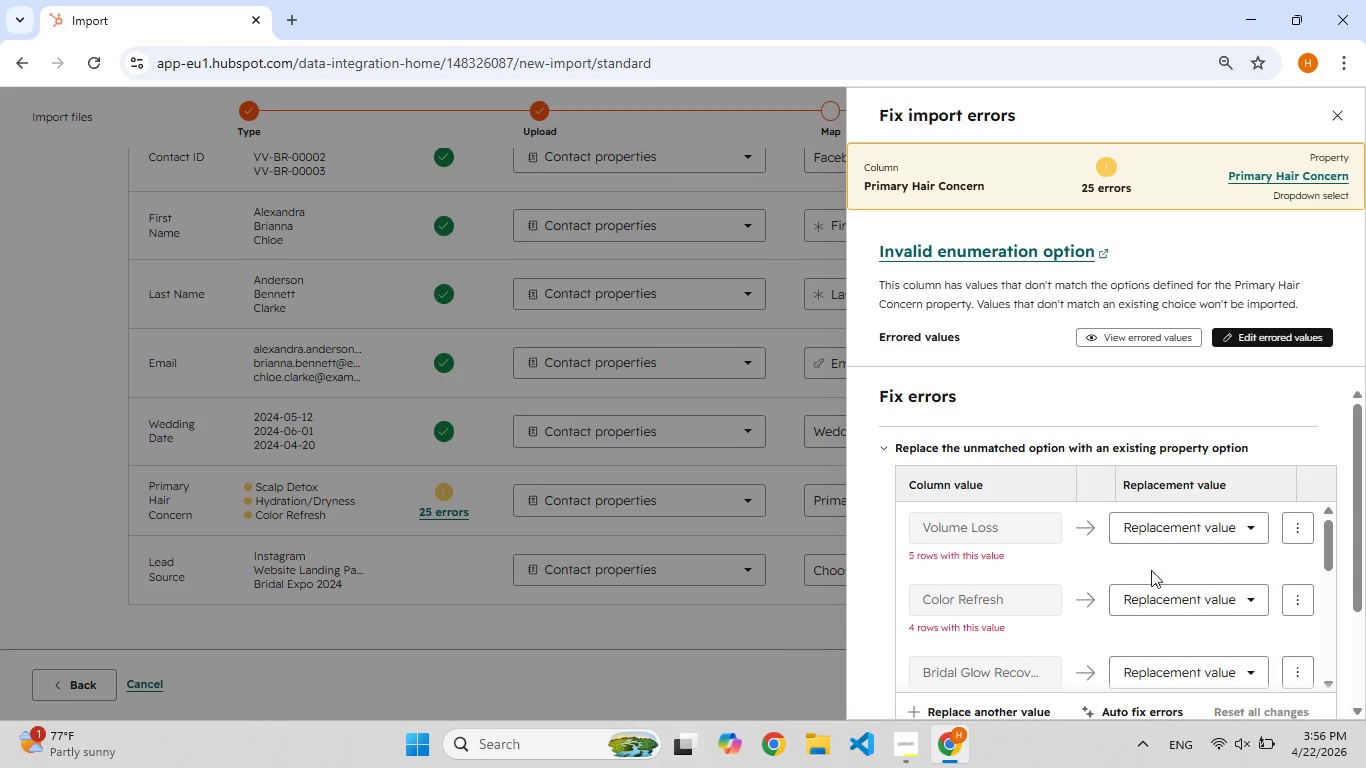 
left_click([1247, 524])
 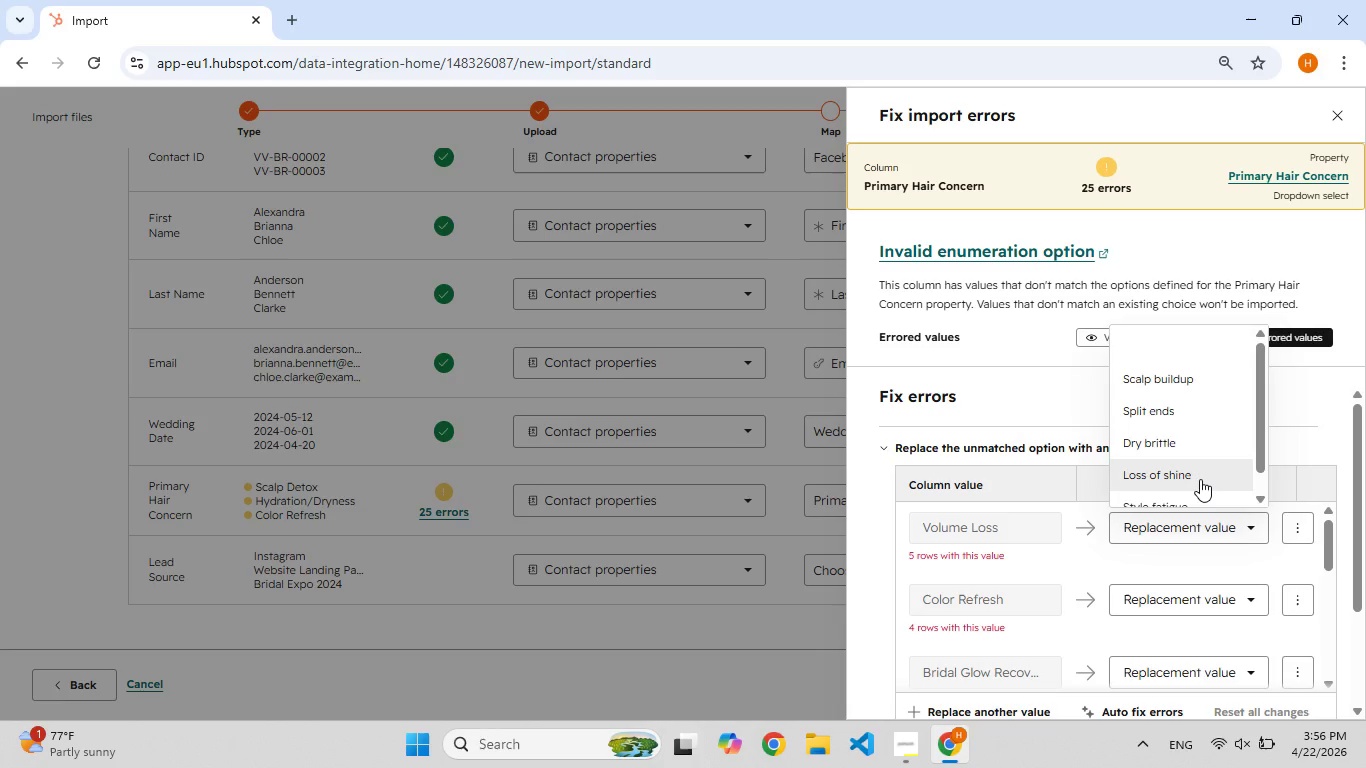 
scroll: coordinate [1200, 479], scroll_direction: down, amount: 1.0
 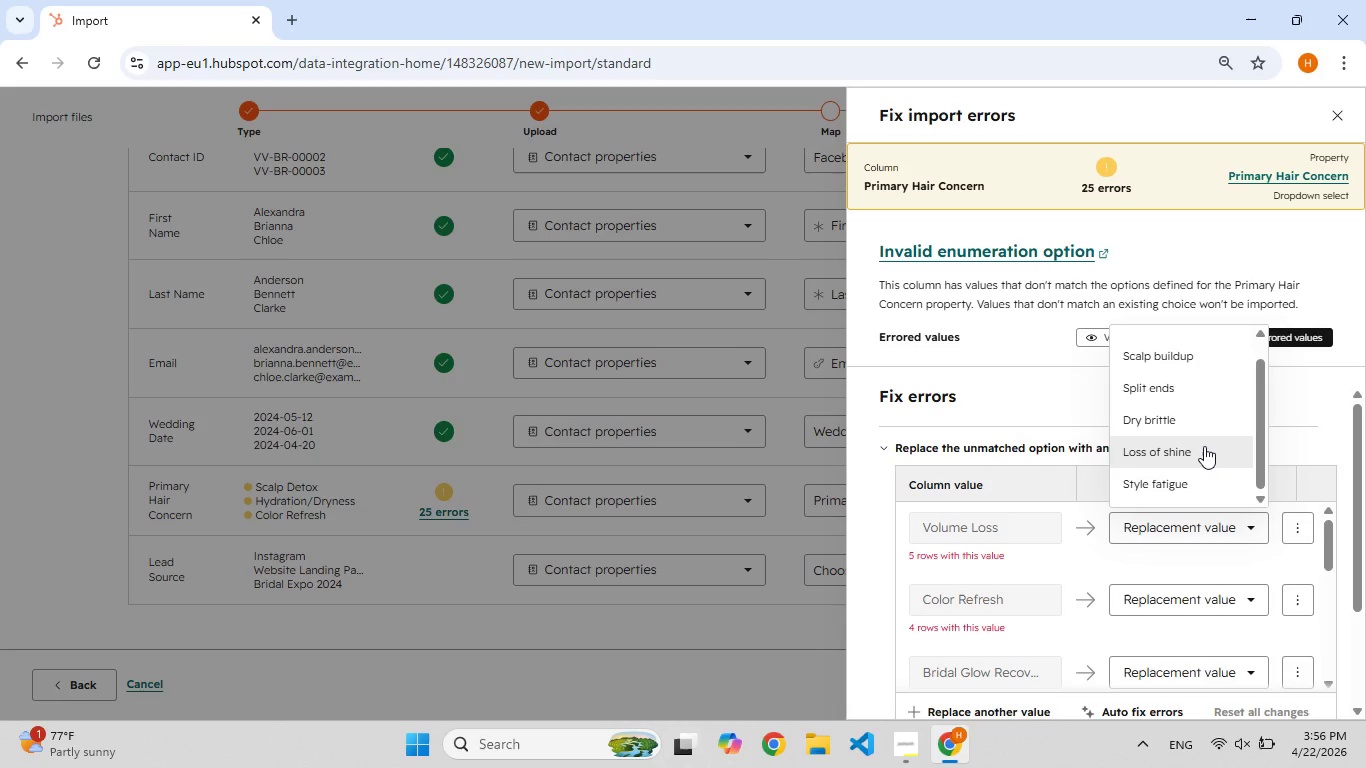 
left_click([1204, 446])
 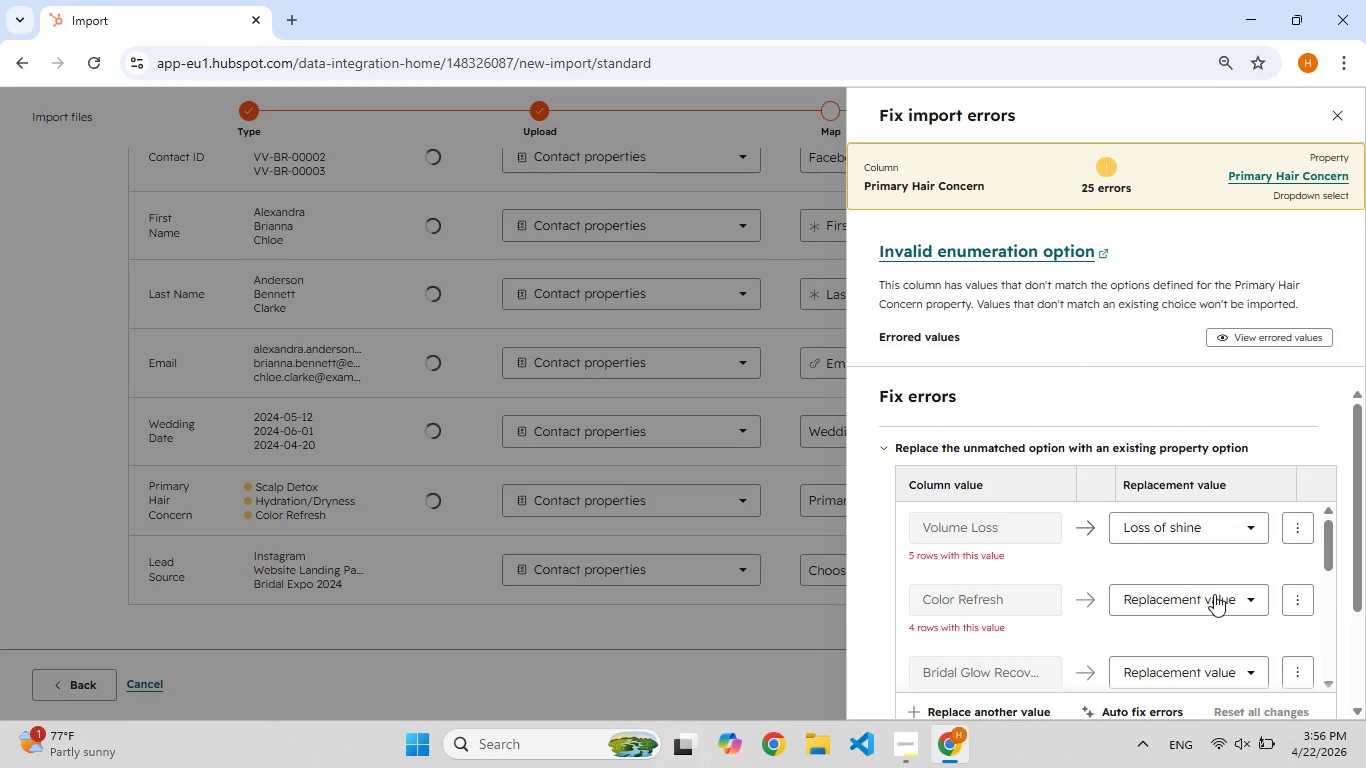 
left_click([1215, 595])
 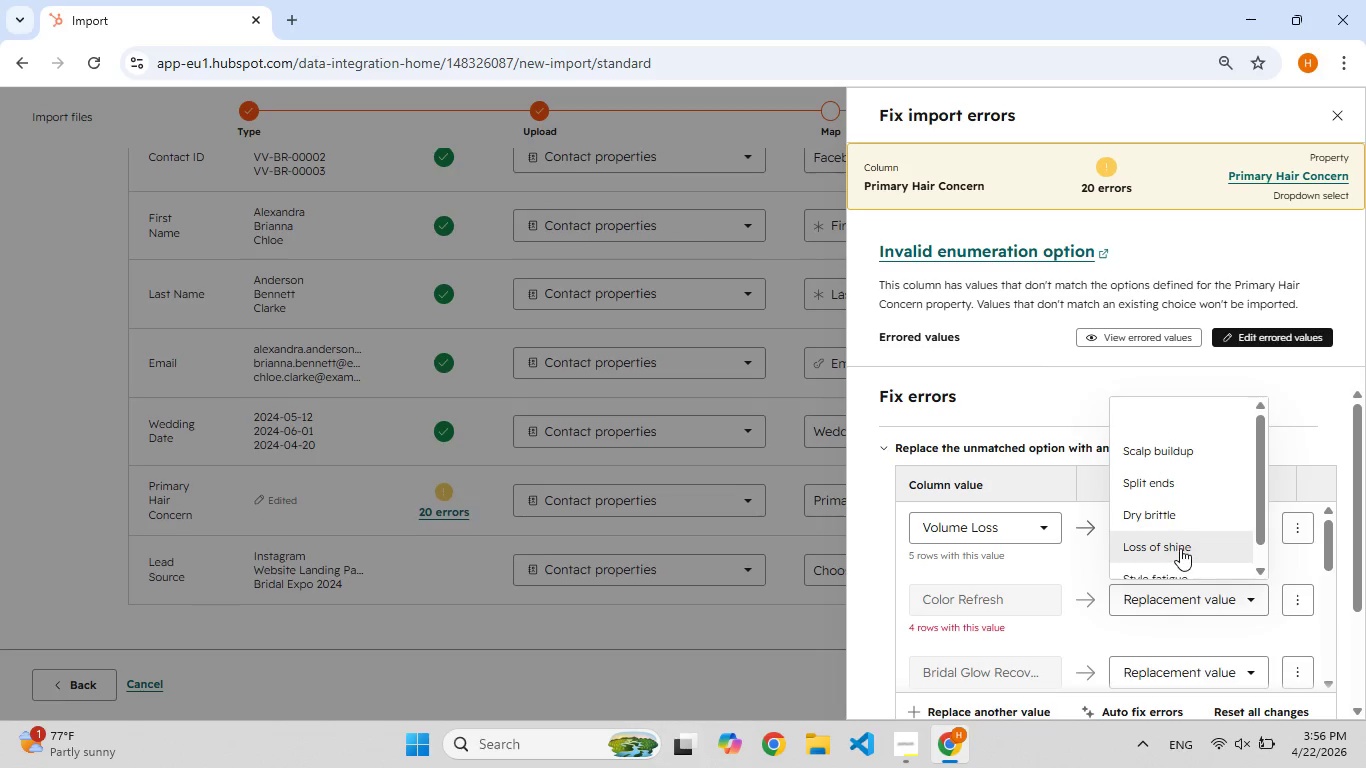 
left_click([1180, 548])
 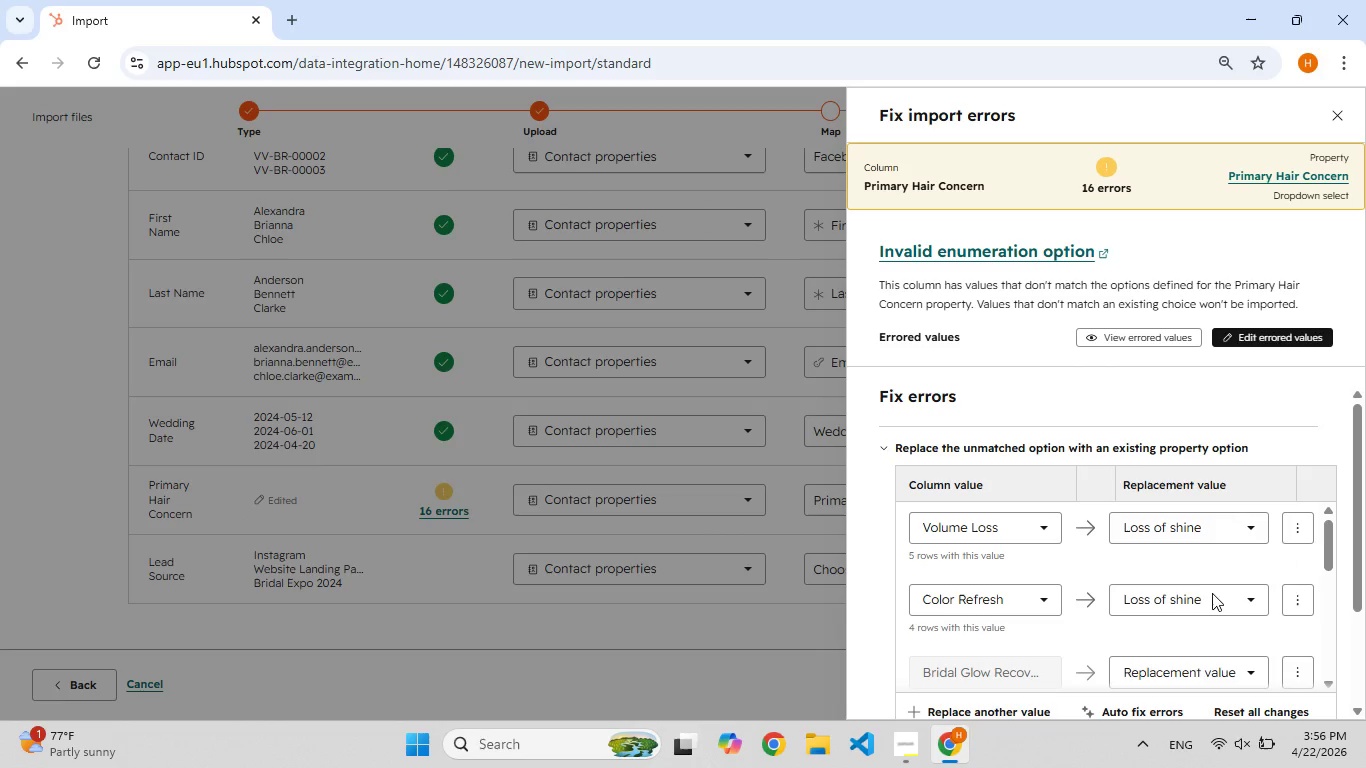 
left_click([1212, 594])
 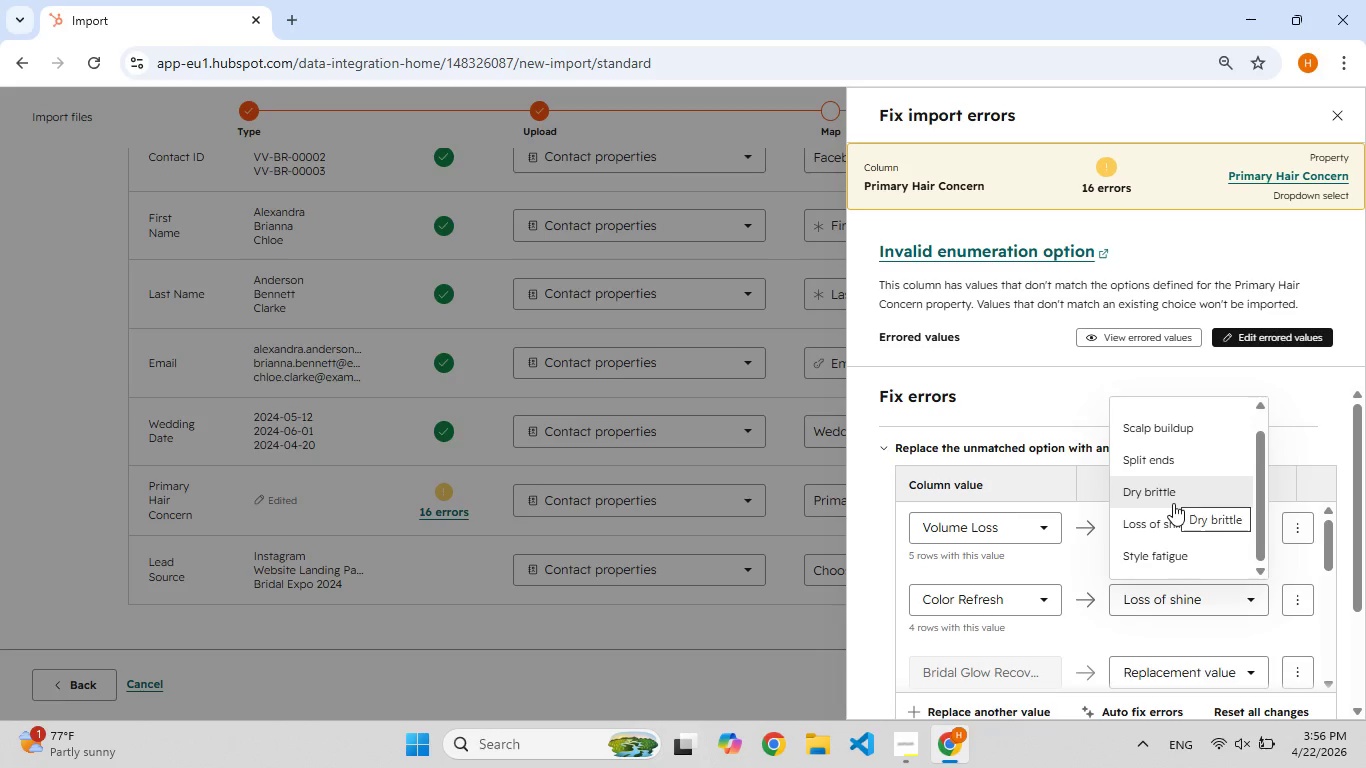 
scroll: coordinate [1186, 567], scroll_direction: down, amount: 5.0
 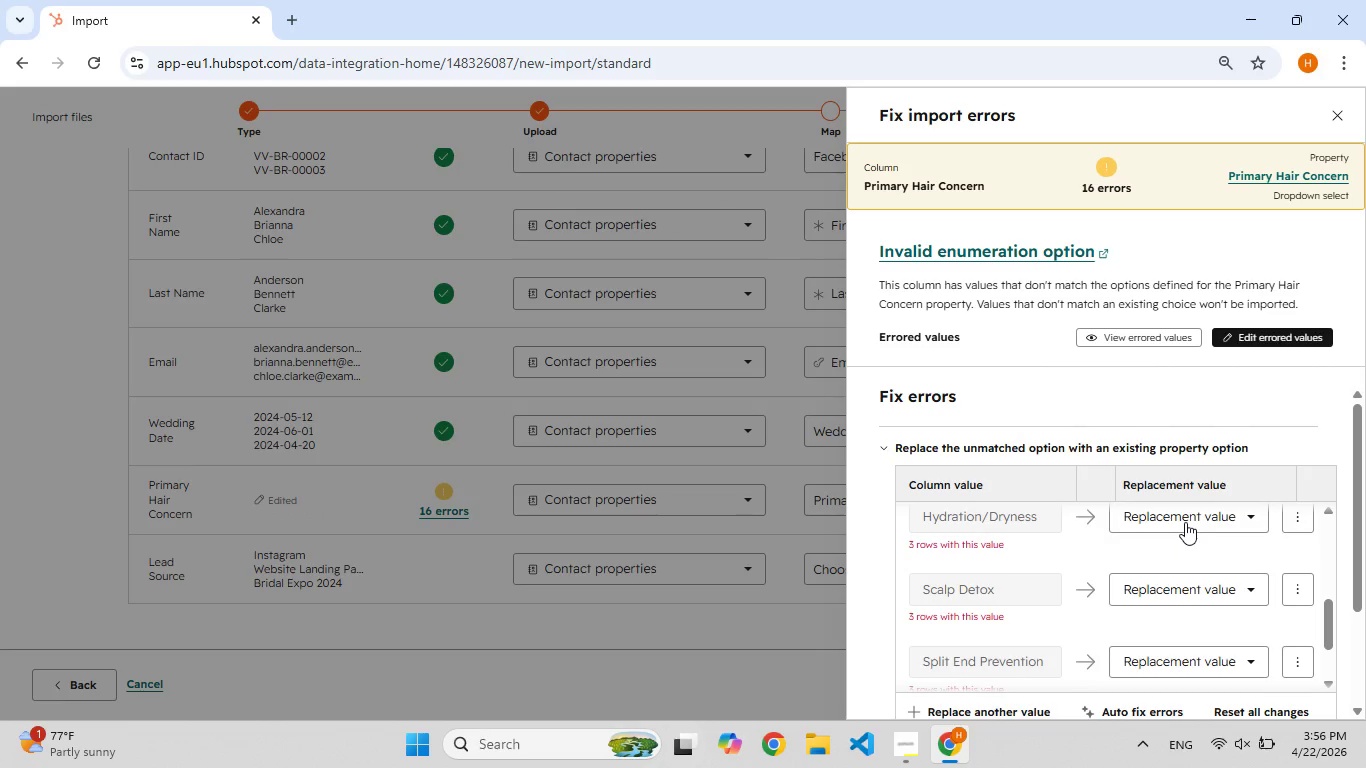 
left_click([1185, 522])
 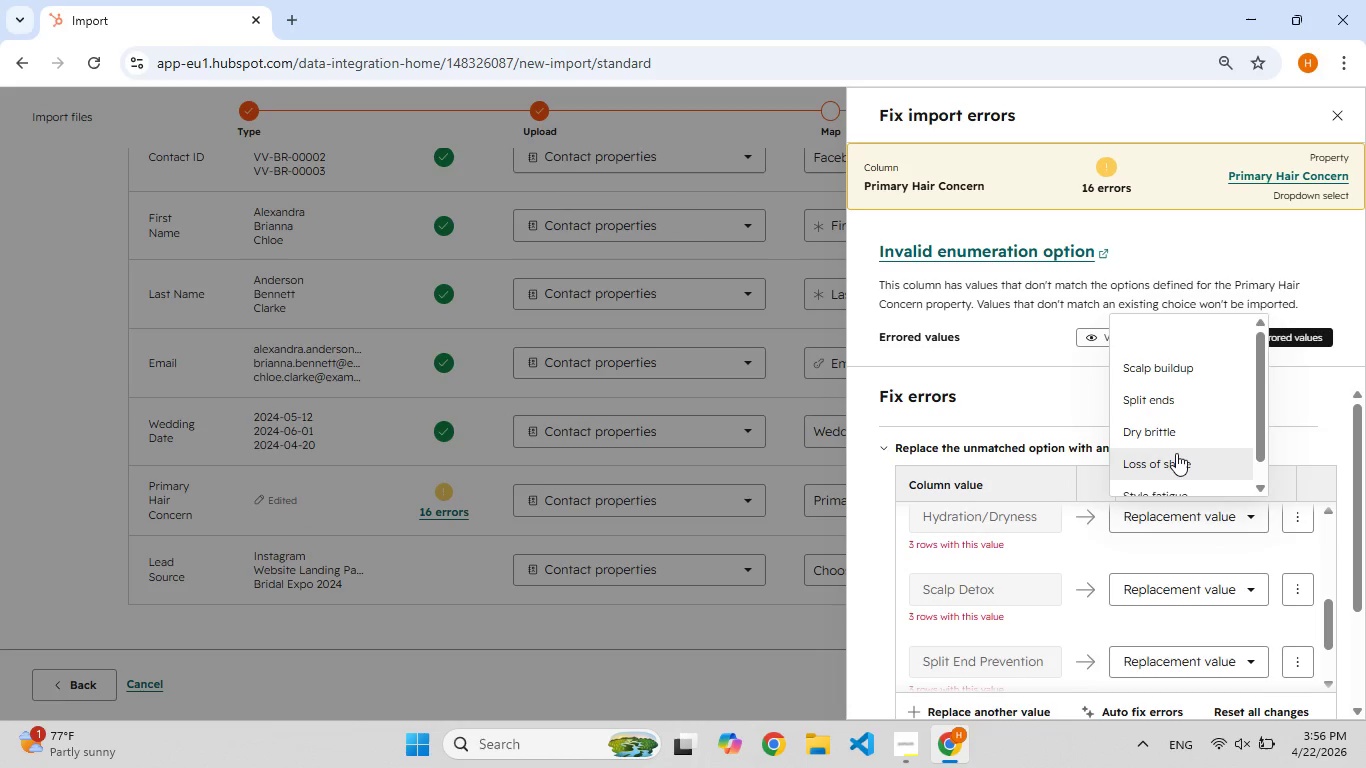 
scroll: coordinate [1176, 452], scroll_direction: down, amount: 2.0
 